 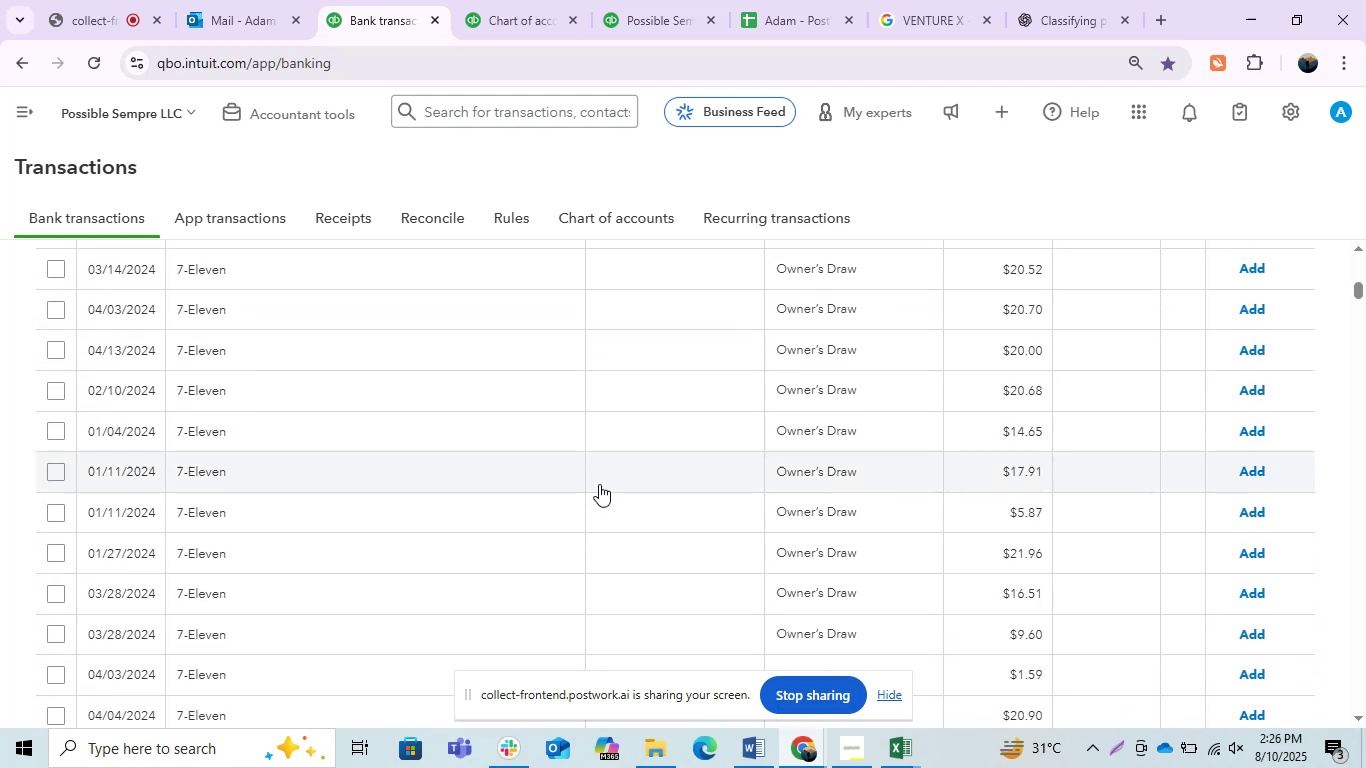 
scroll: coordinate [517, 474], scroll_direction: up, amount: 2.0
 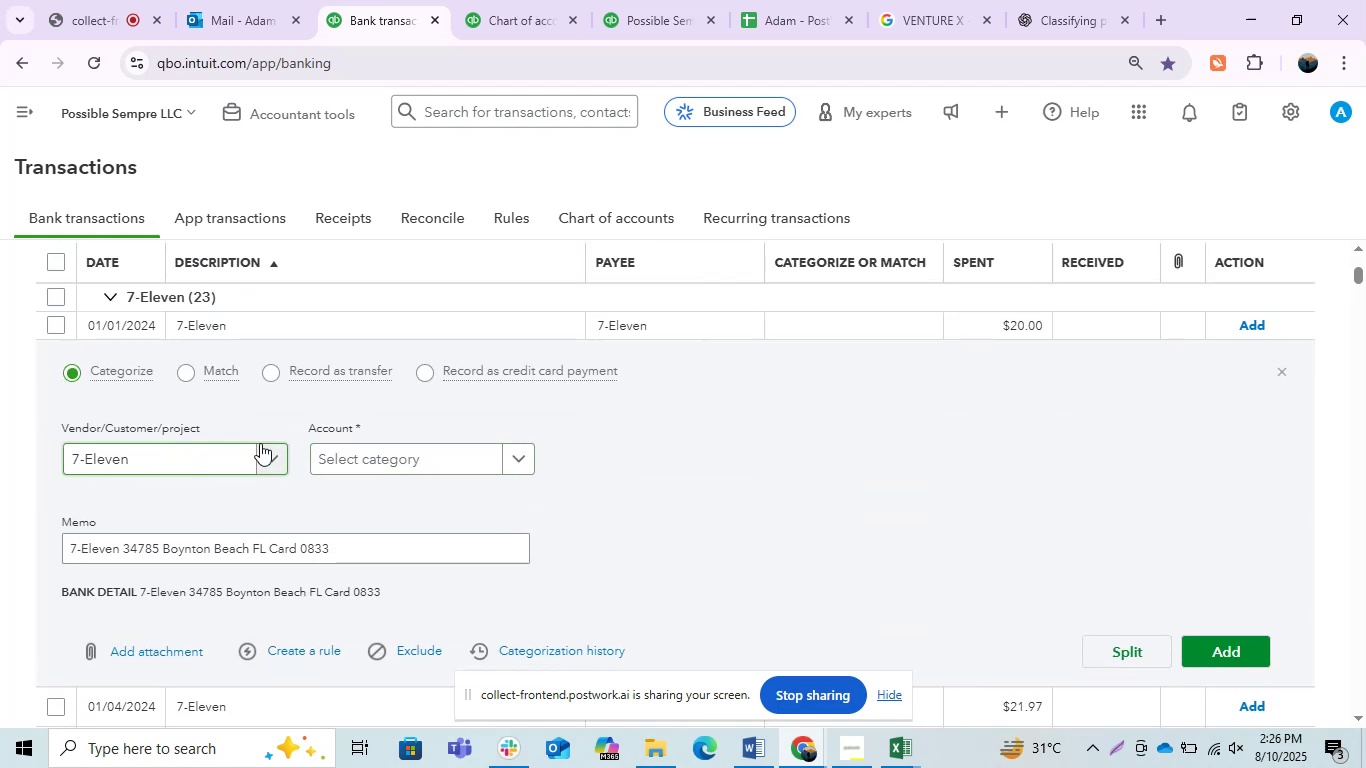 
left_click([358, 450])
 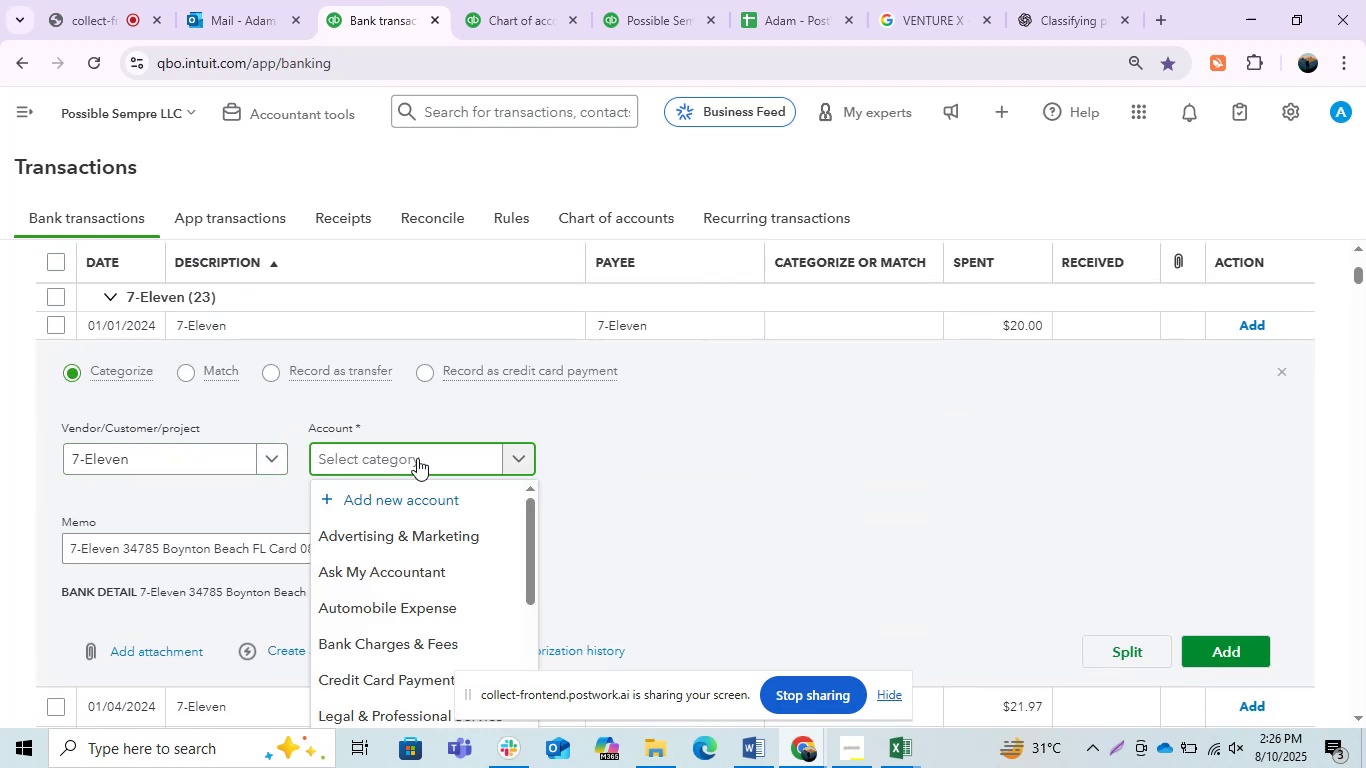 
type(auto)
 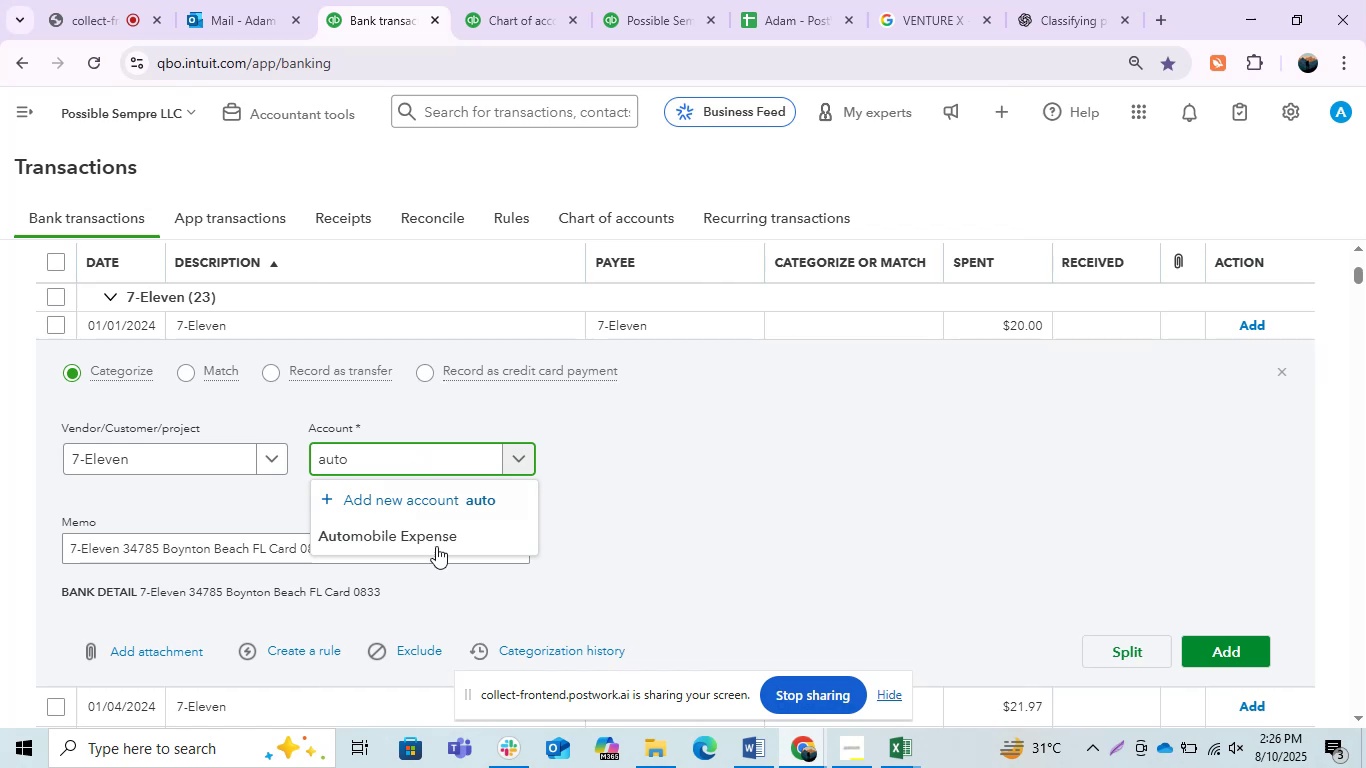 
left_click([437, 549])
 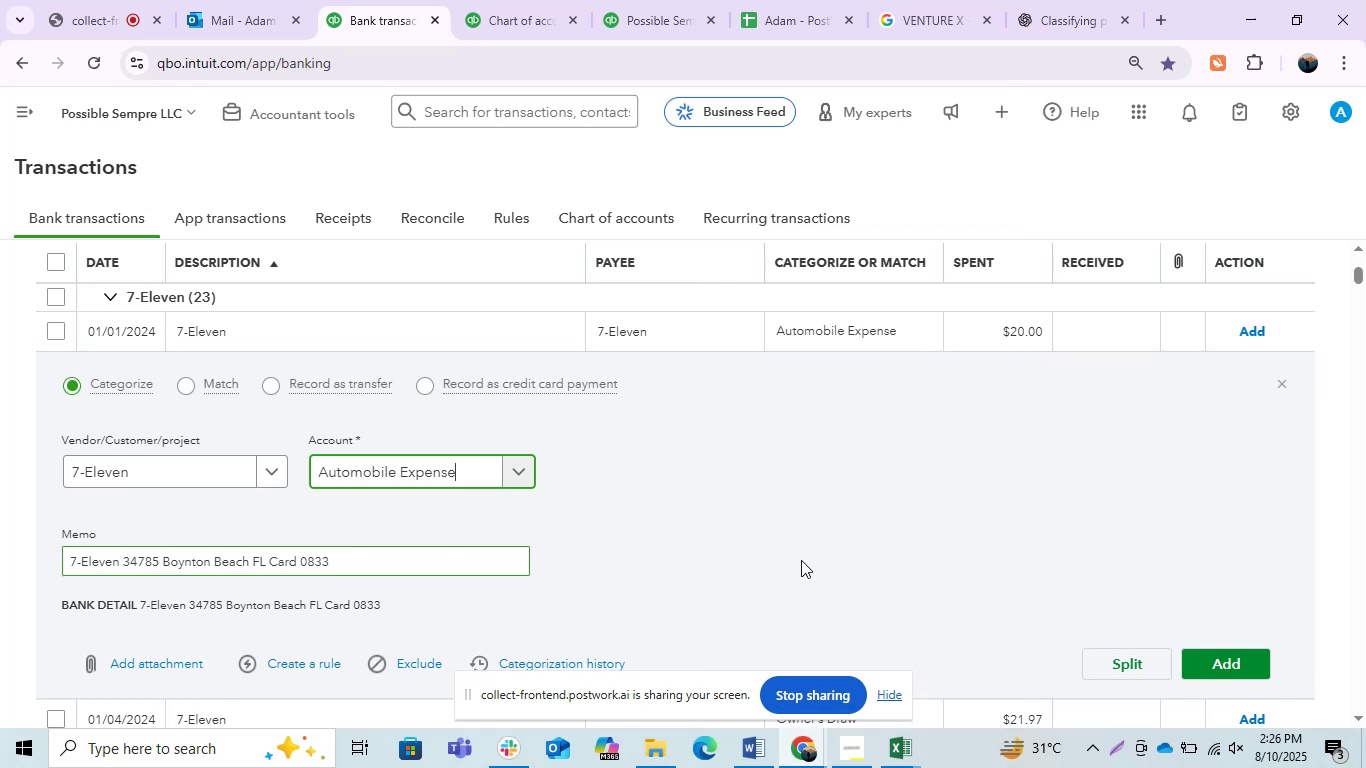 
left_click([1202, 658])
 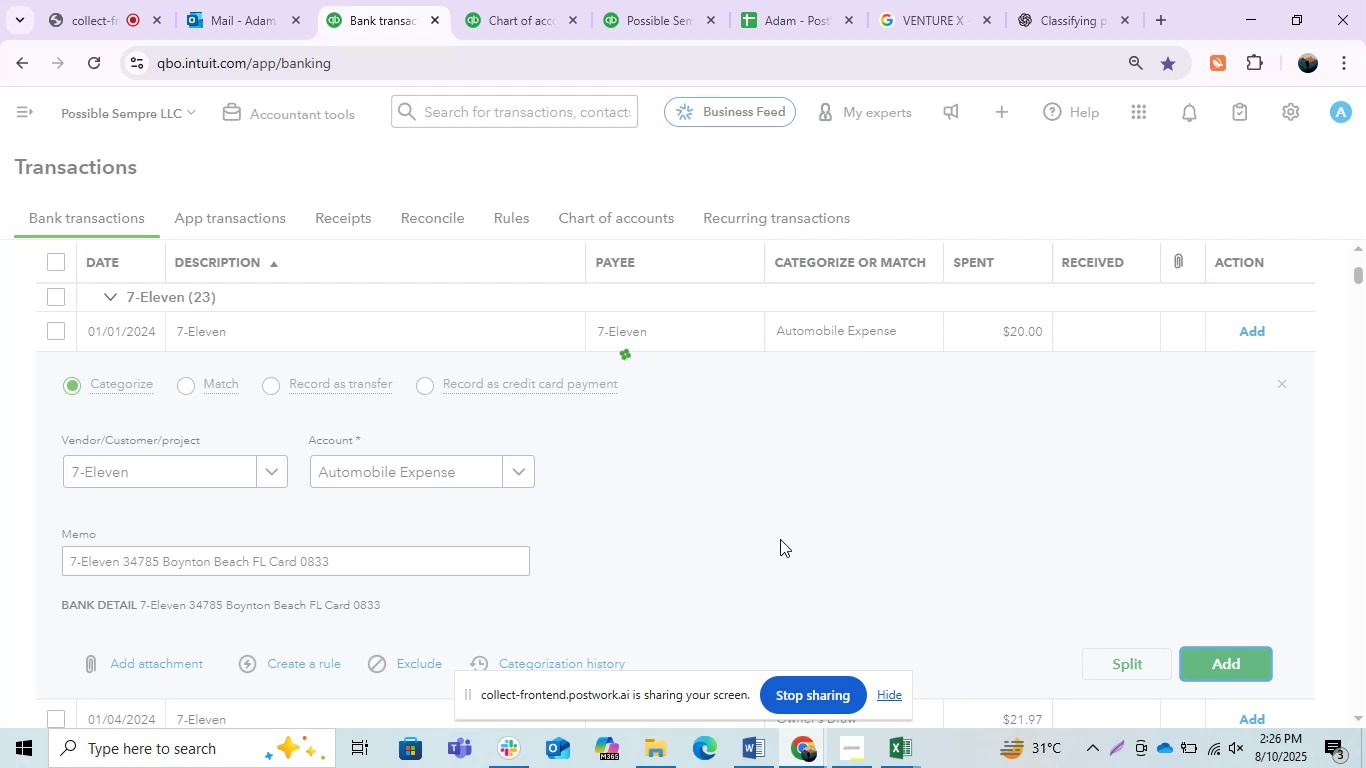 
wait(7.24)
 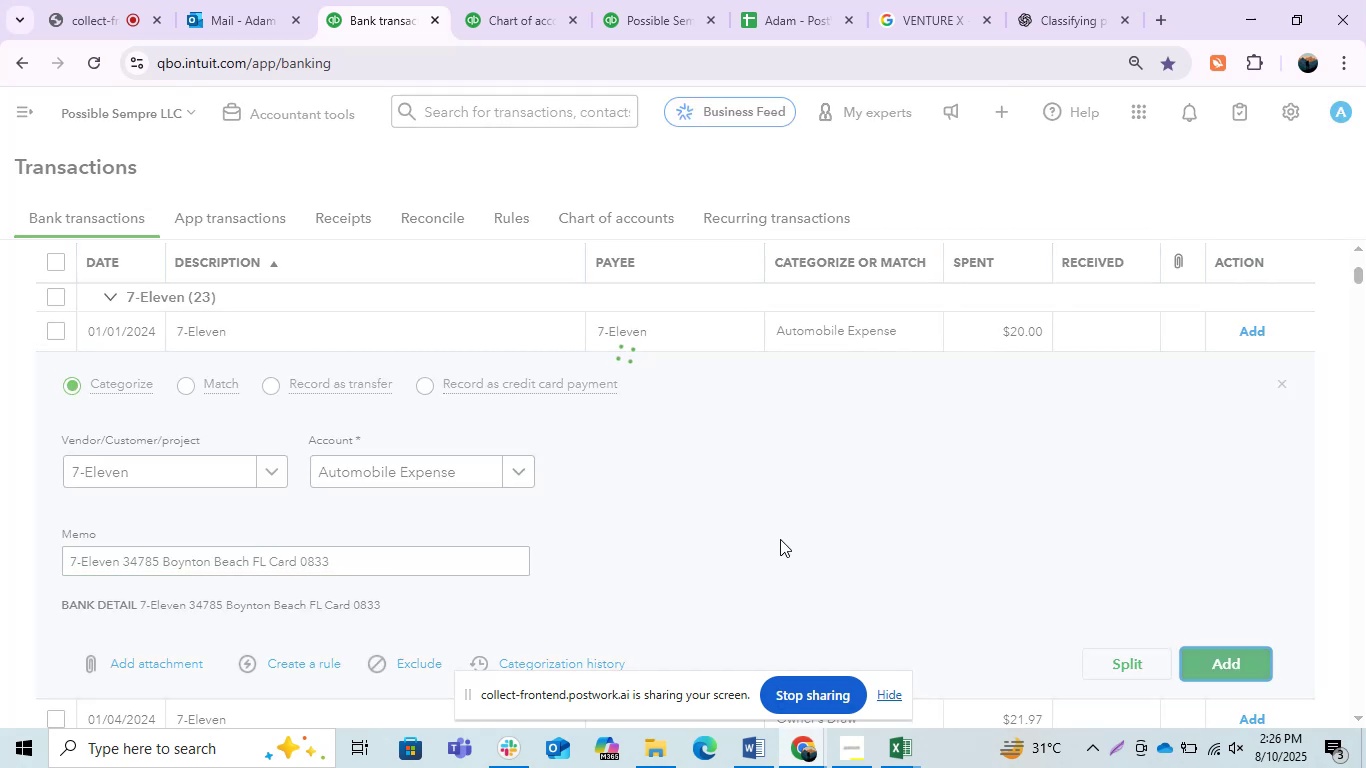 
left_click([892, 697])
 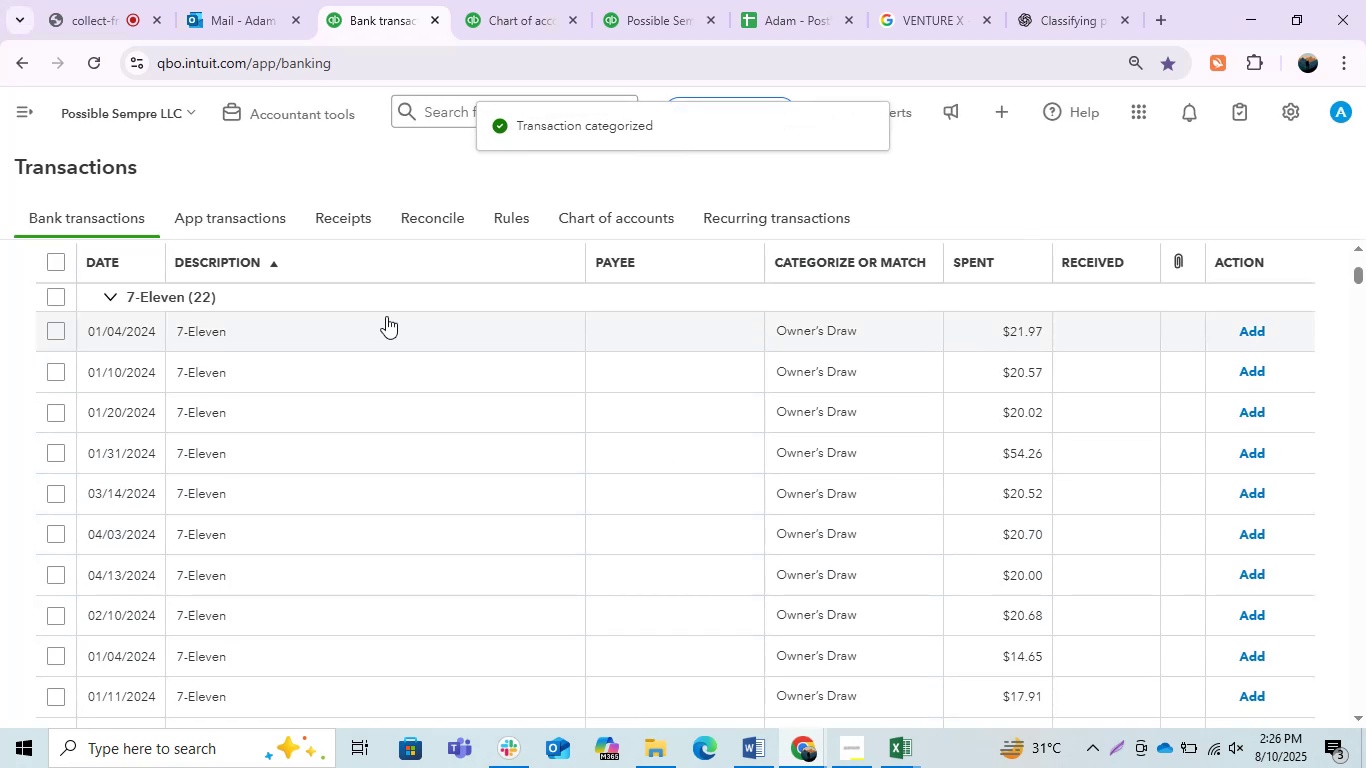 
left_click([347, 331])
 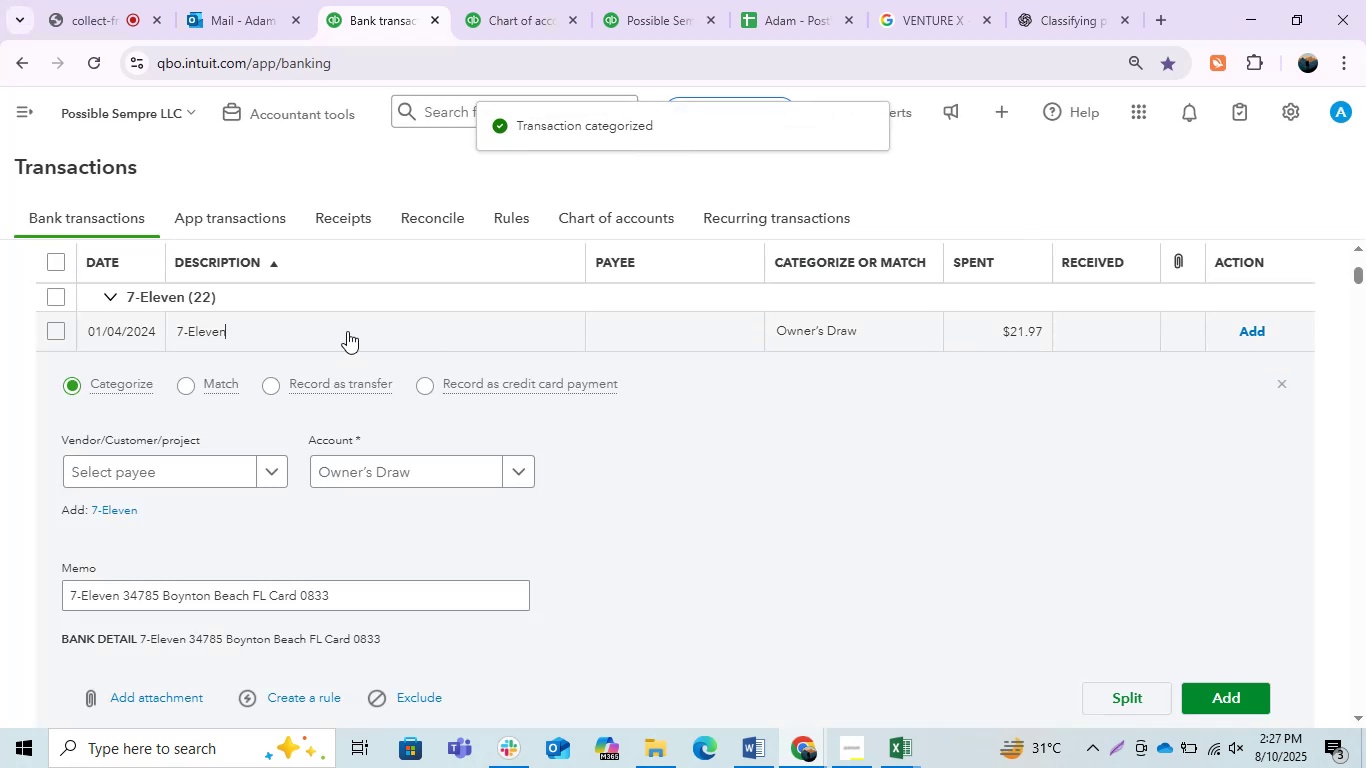 
left_click([206, 467])
 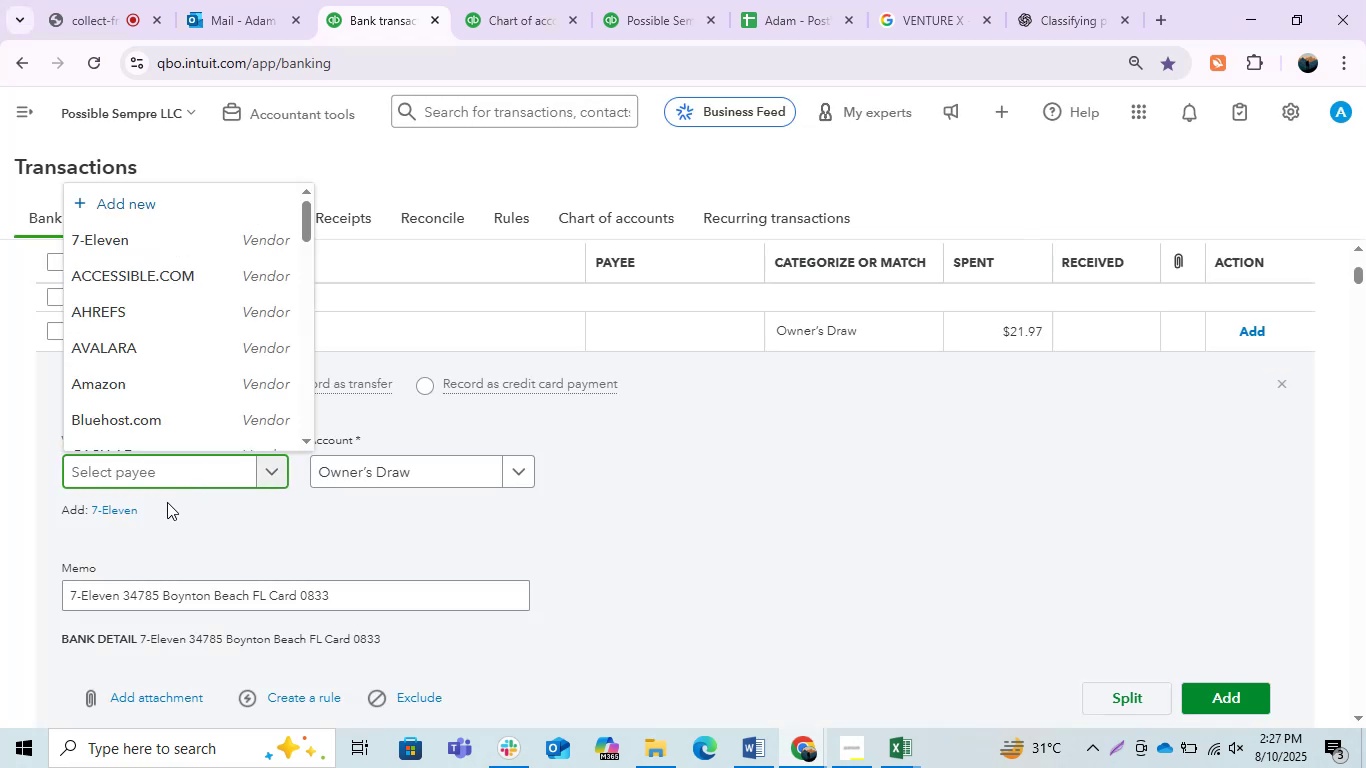 
left_click([113, 514])
 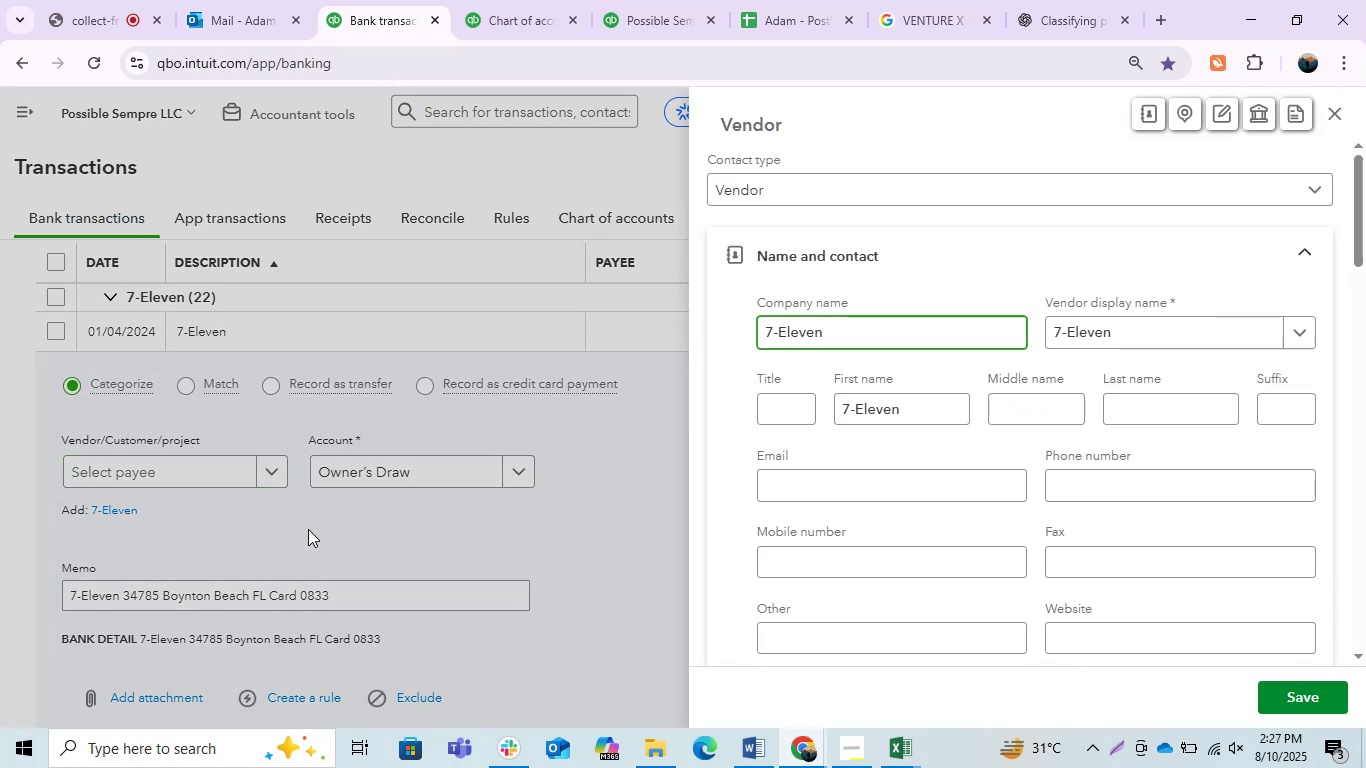 
wait(5.02)
 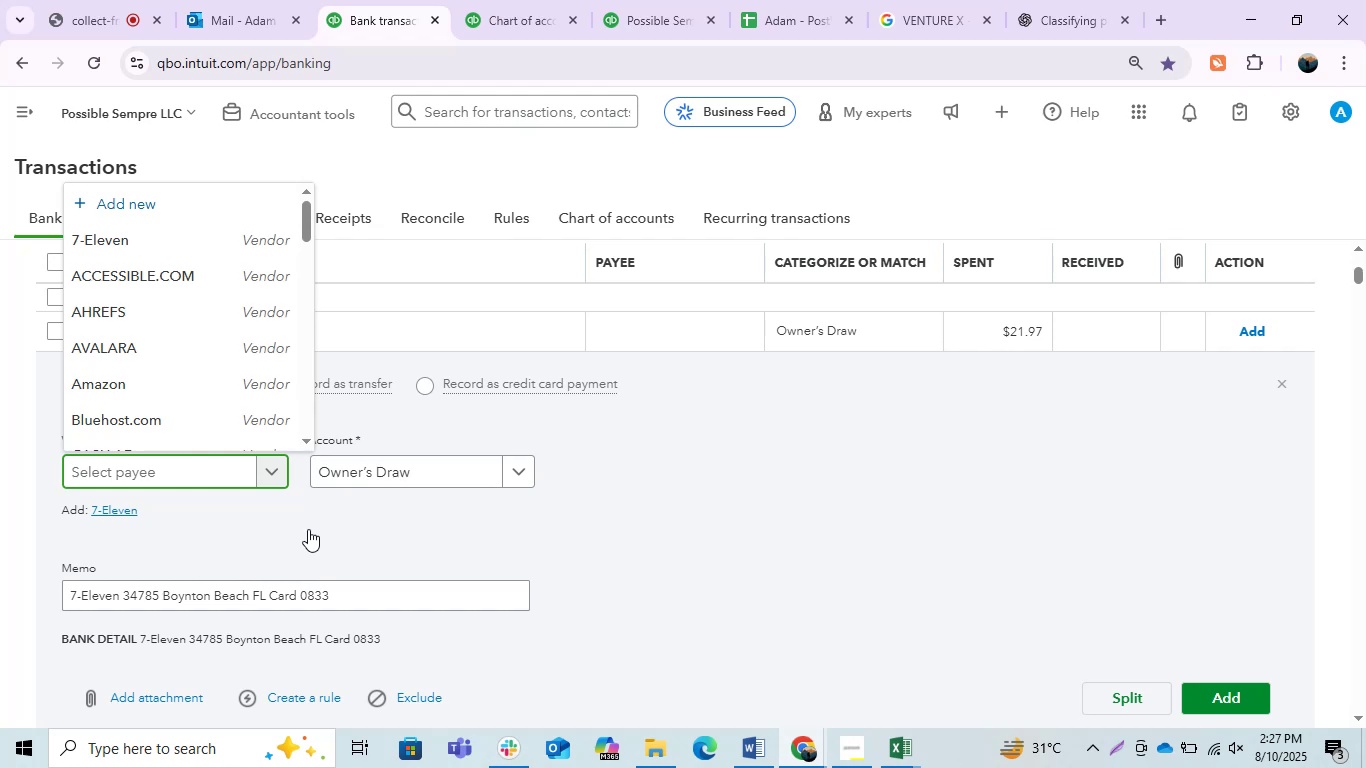 
left_click([1333, 112])
 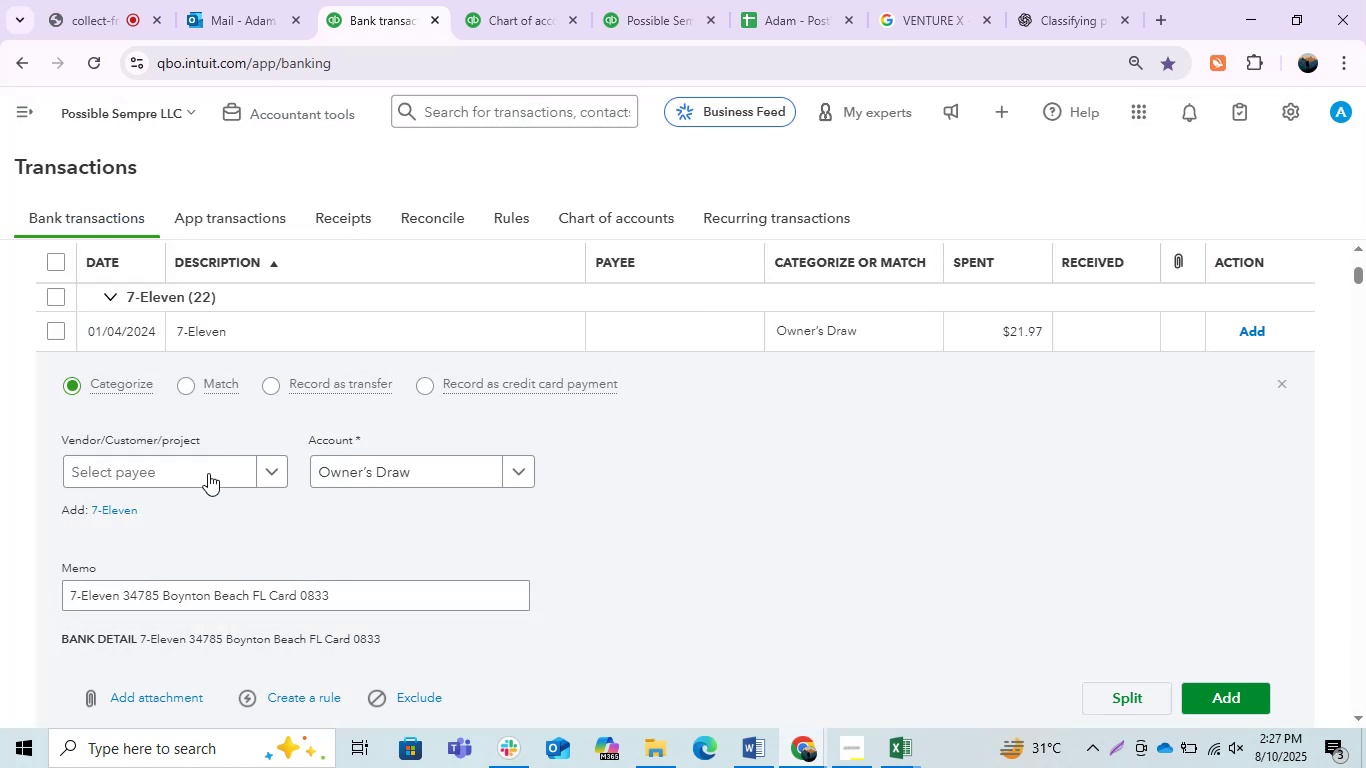 
left_click([200, 463])
 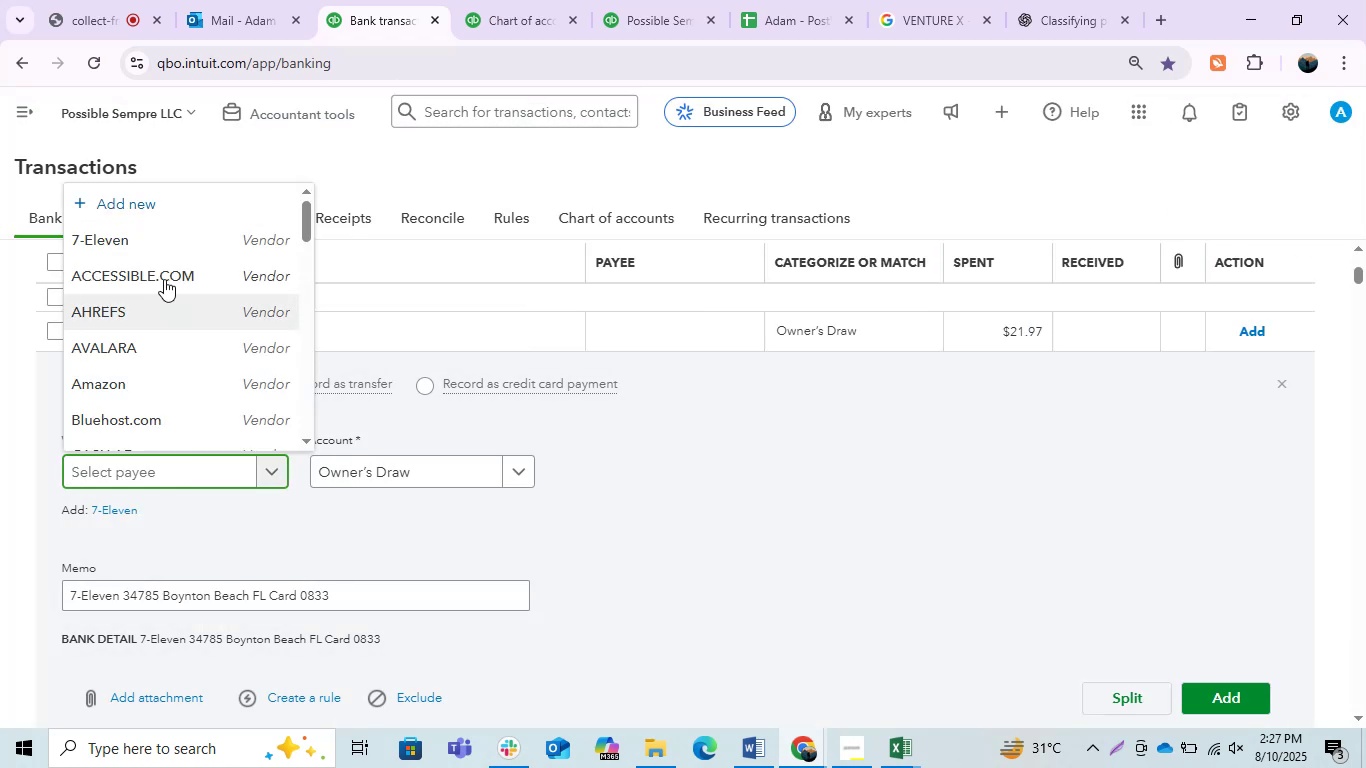 
left_click([155, 256])
 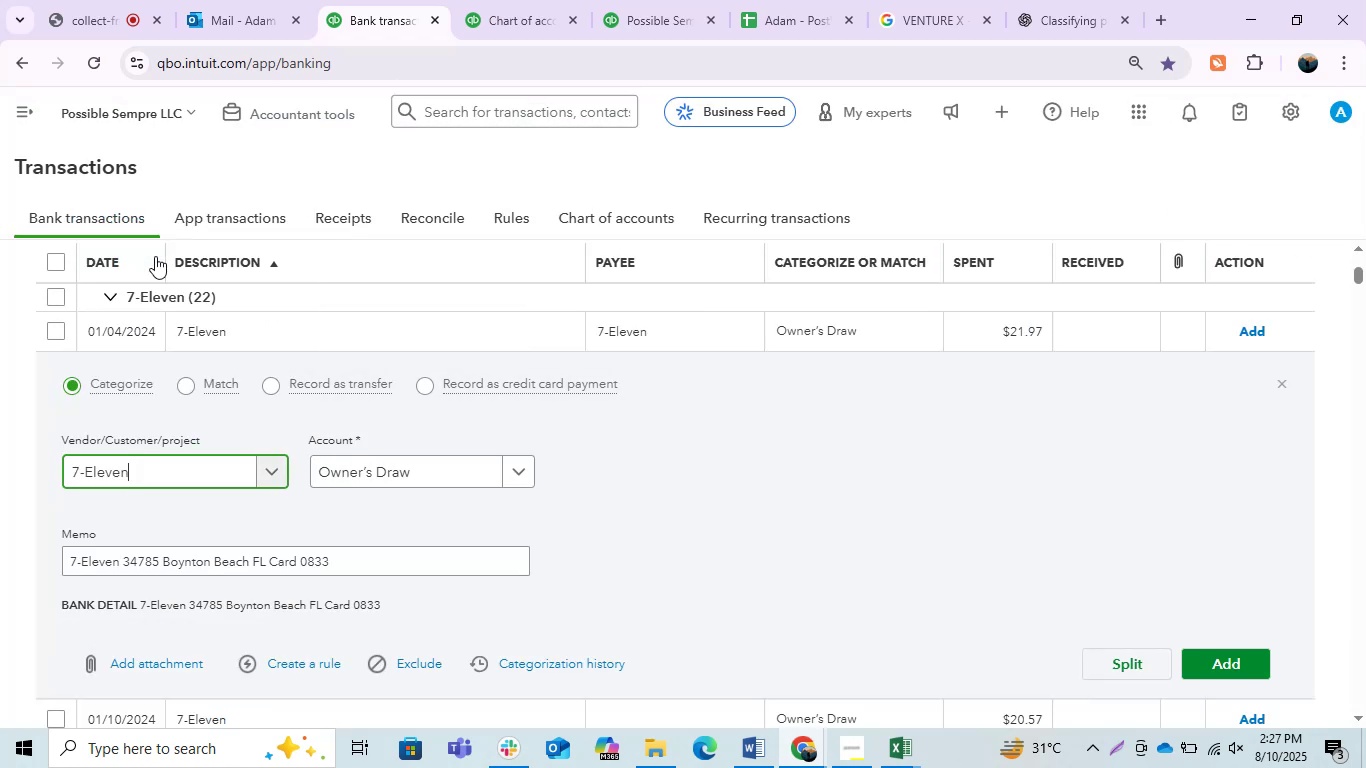 
left_click([388, 474])
 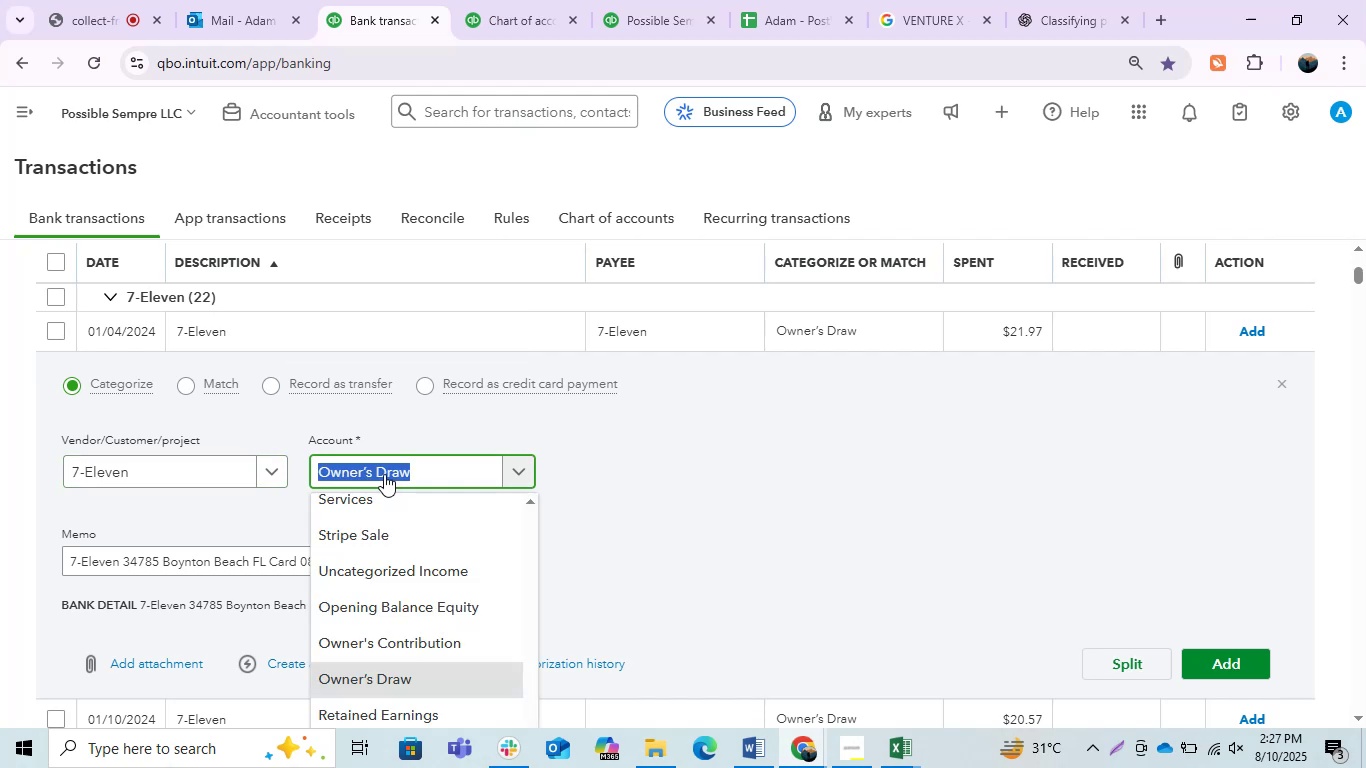 
key(A)
 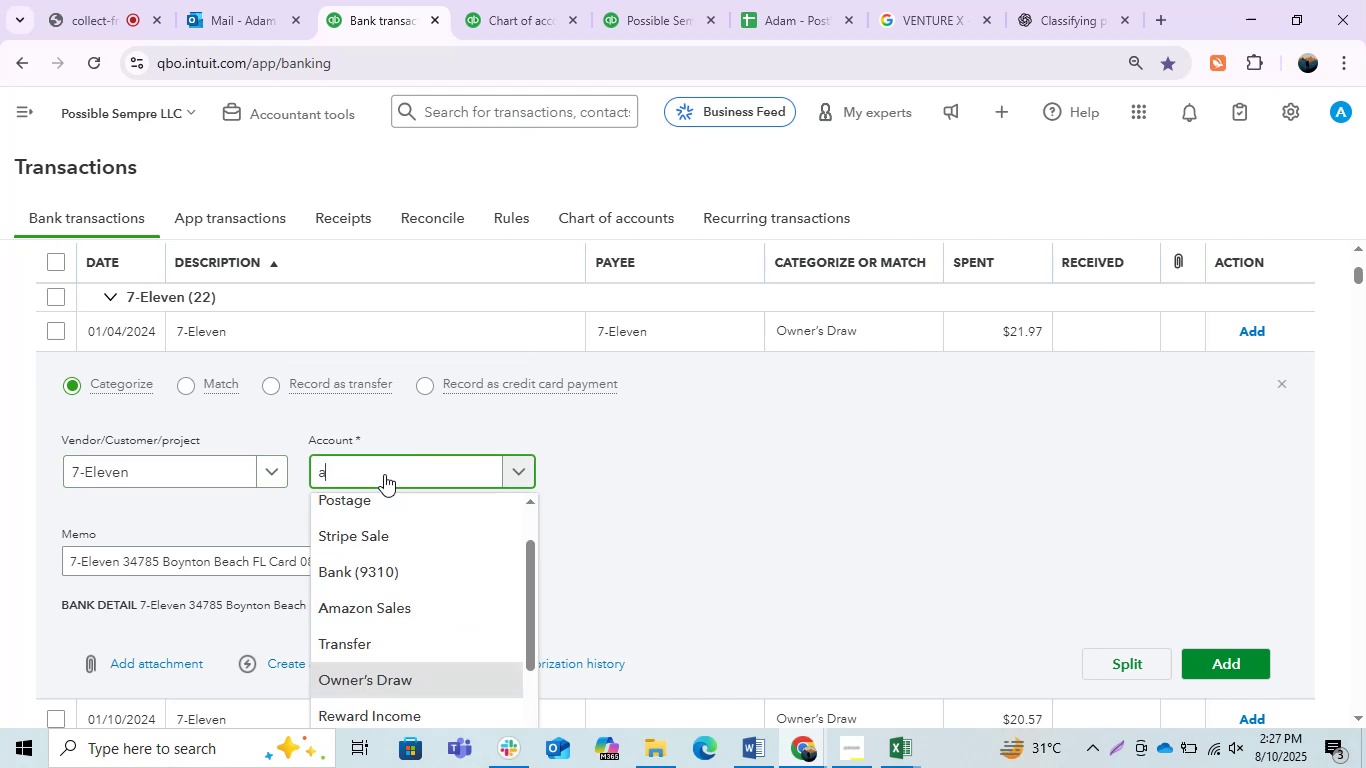 
key(U)
 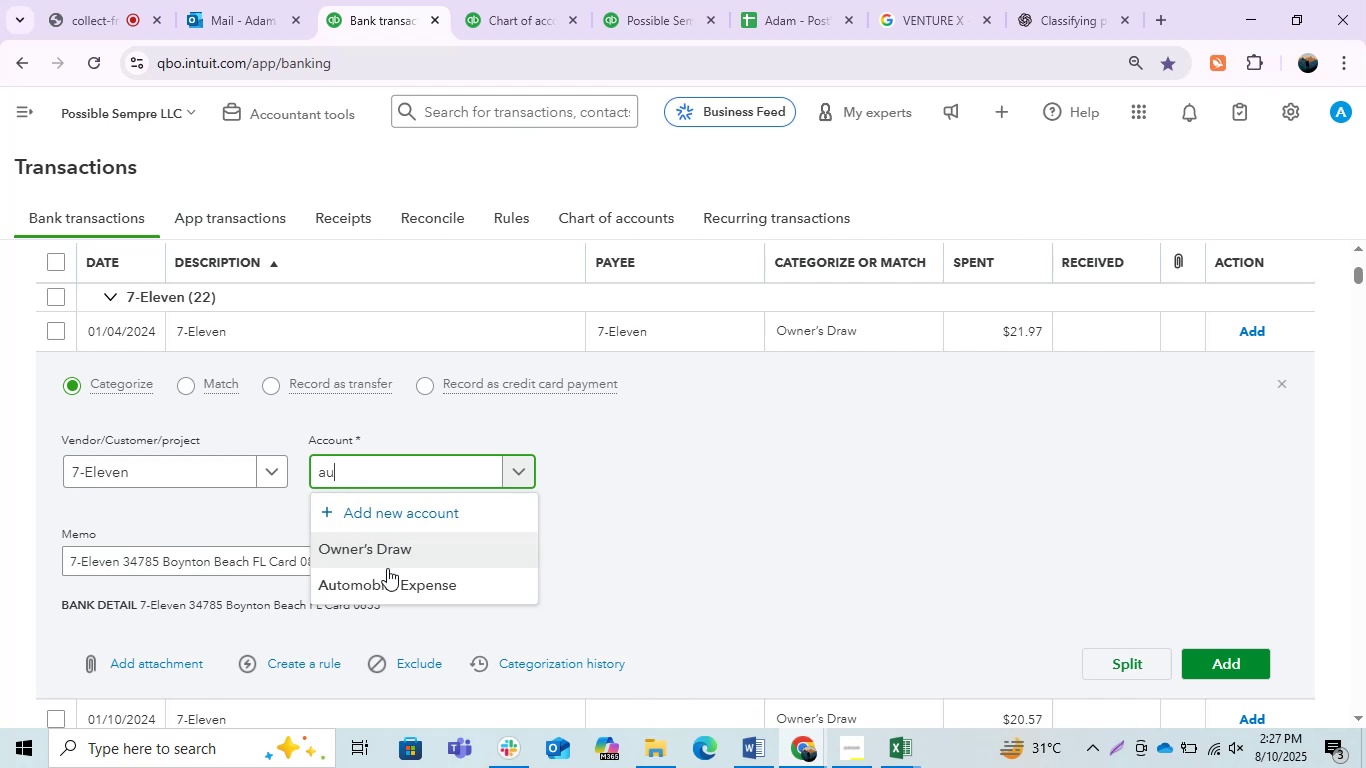 
left_click([391, 587])
 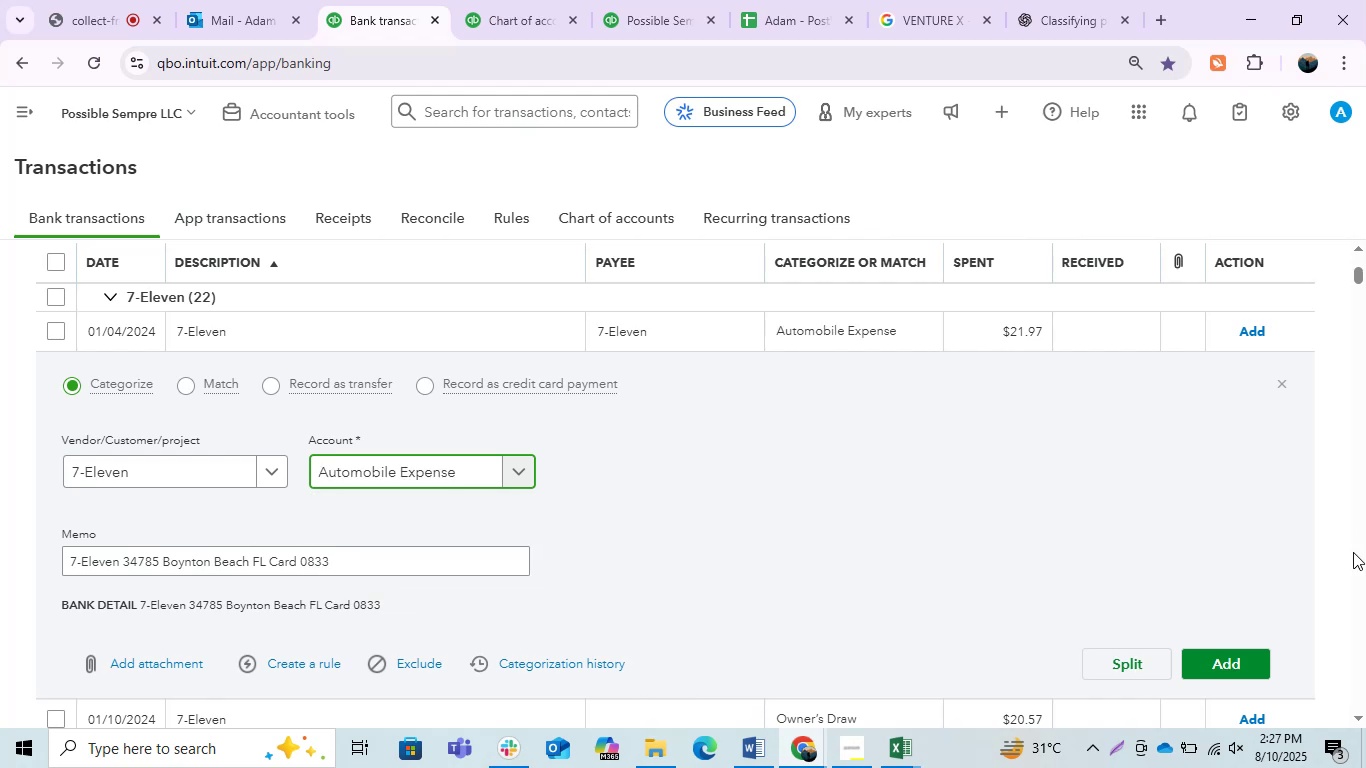 
left_click([1223, 672])
 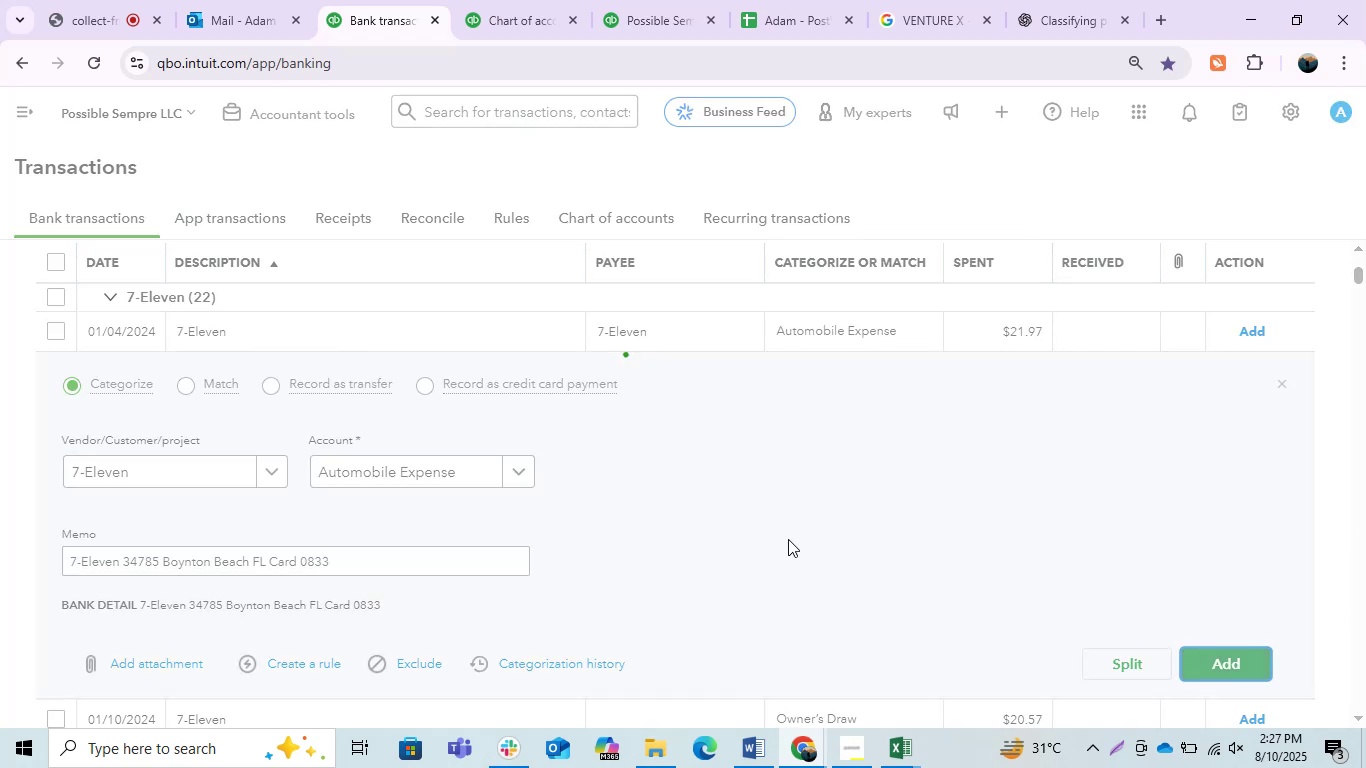 
wait(5.86)
 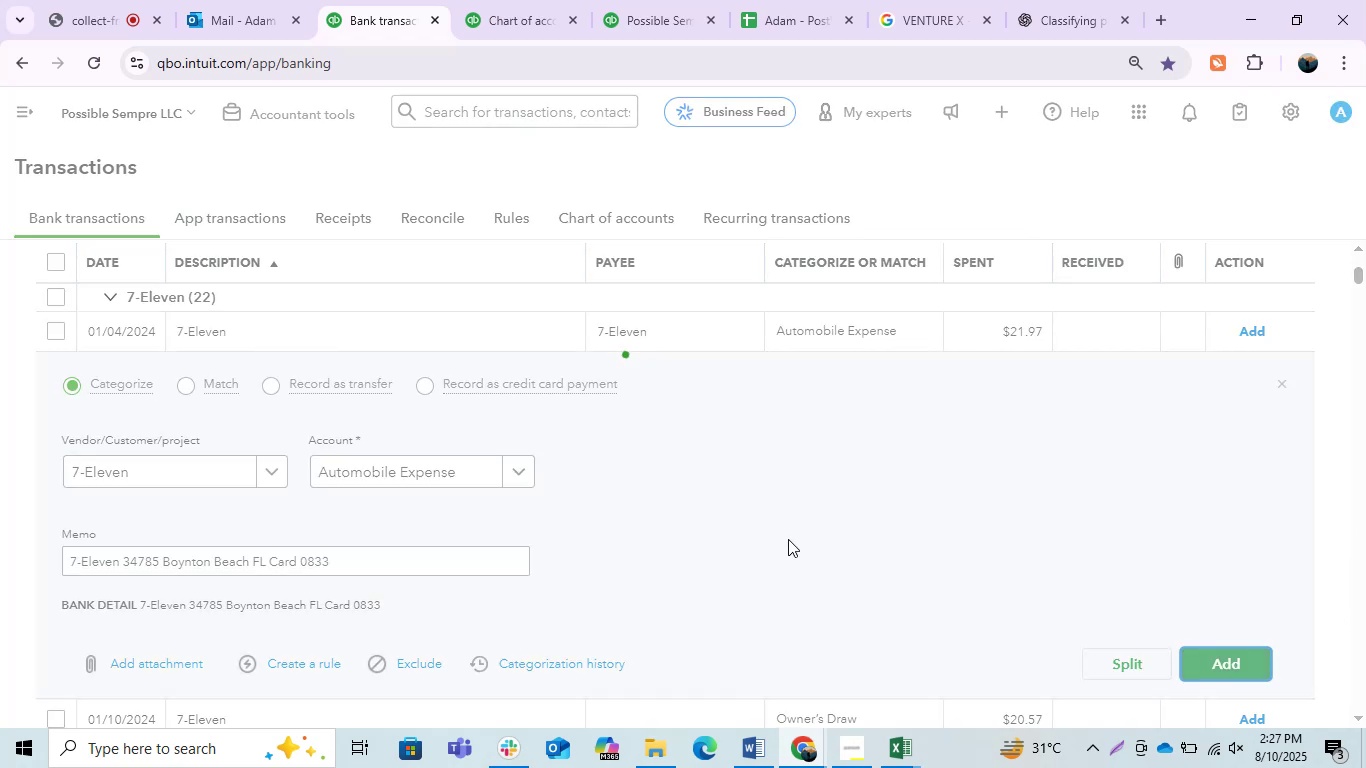 
left_click([379, 334])
 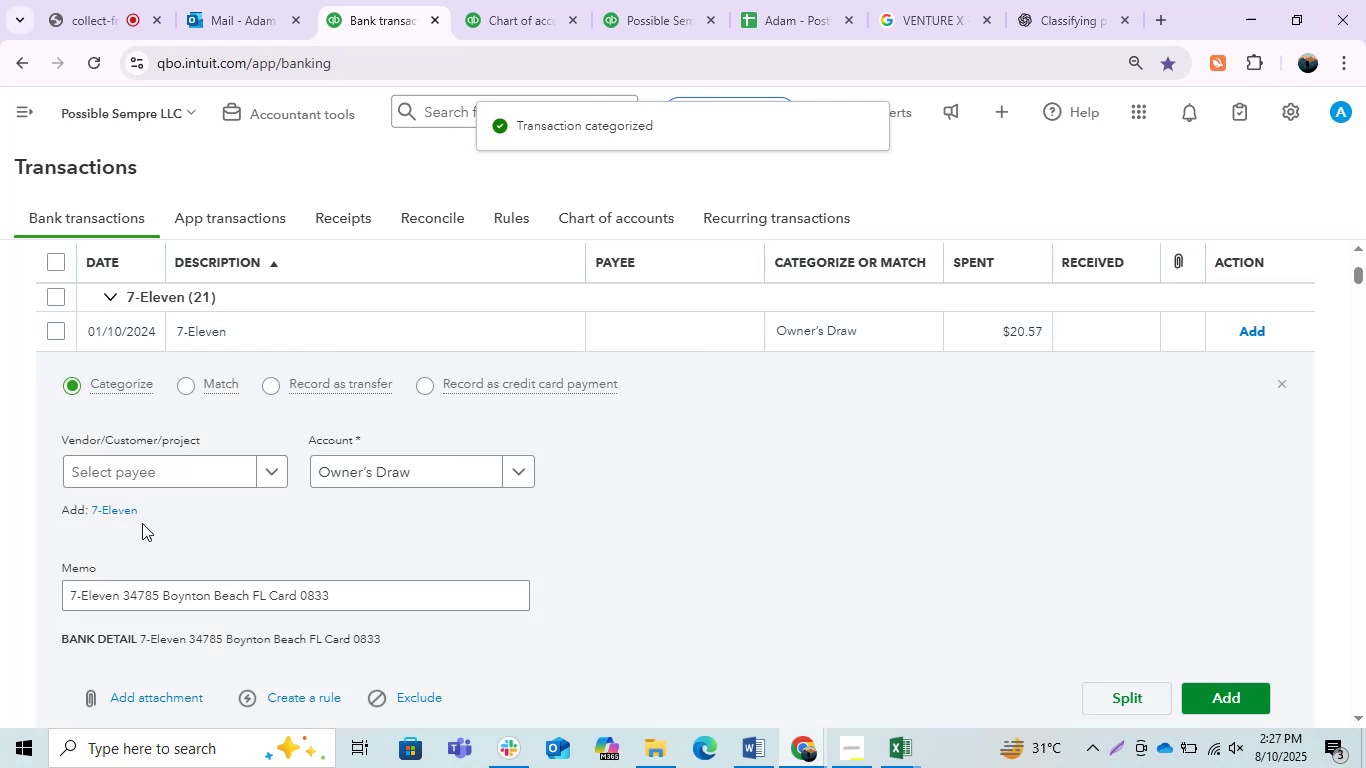 
left_click([150, 464])
 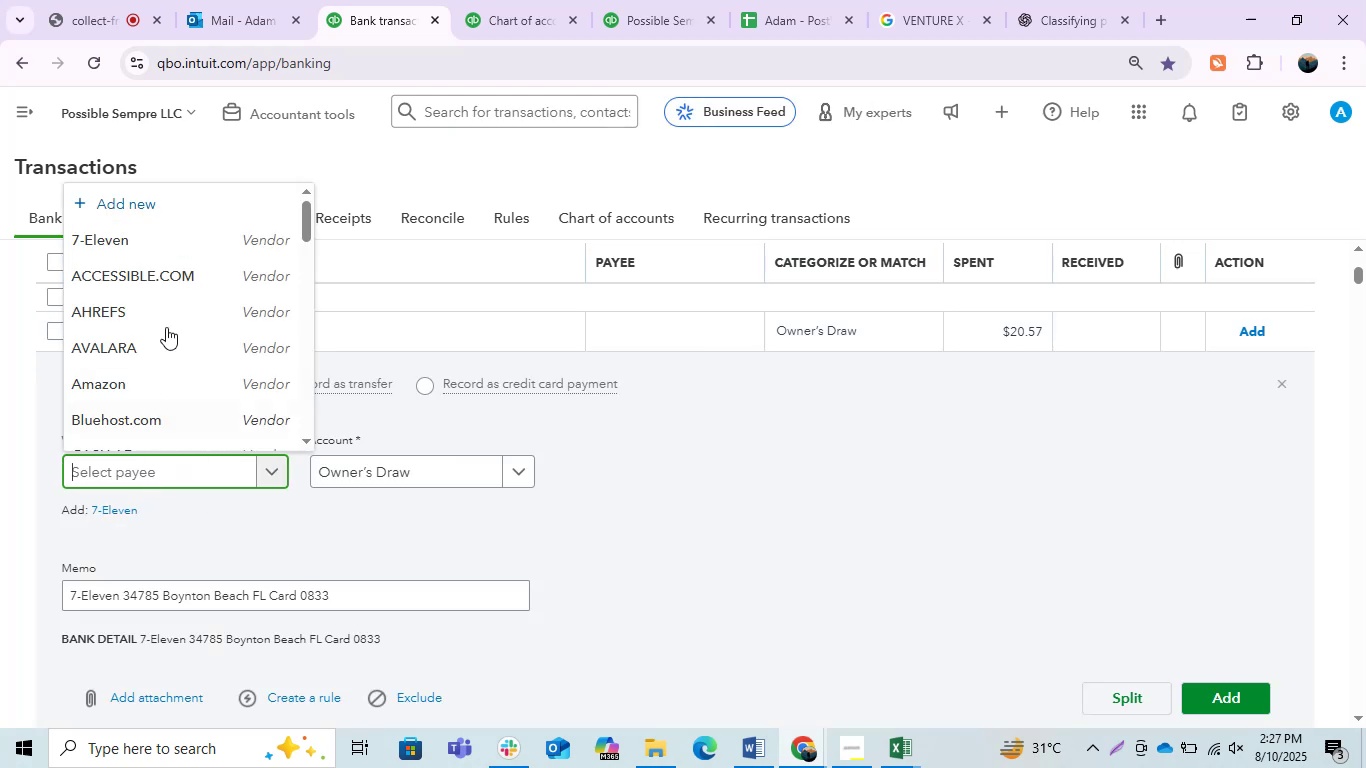 
left_click([147, 254])
 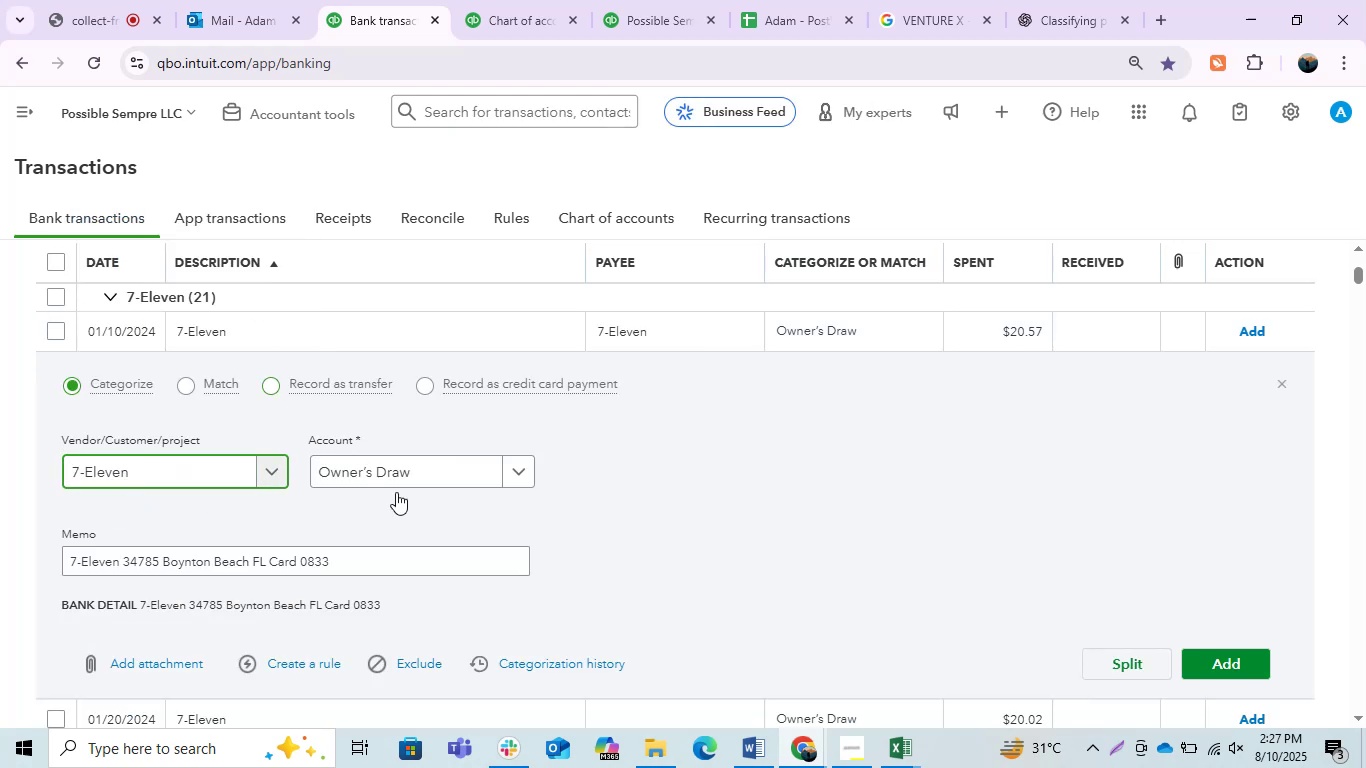 
double_click([375, 475])
 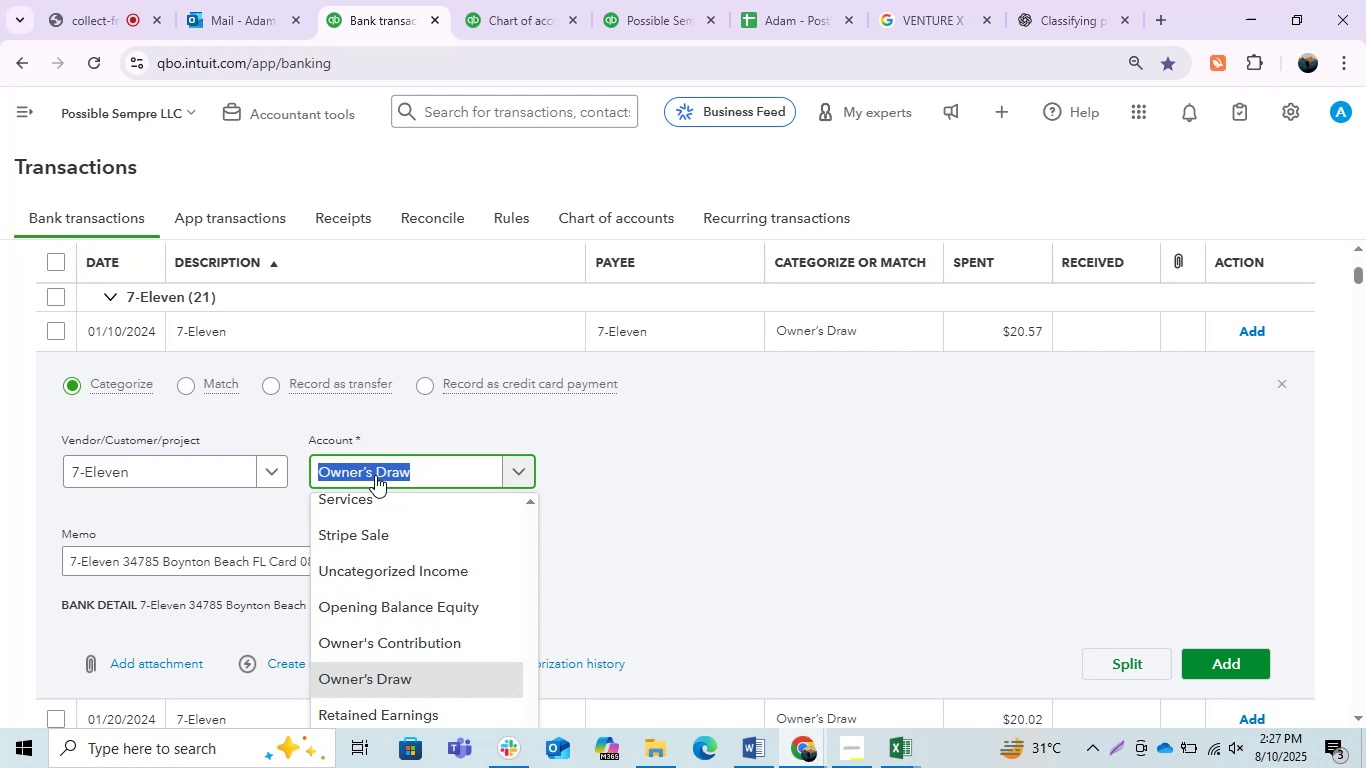 
type(aut)
 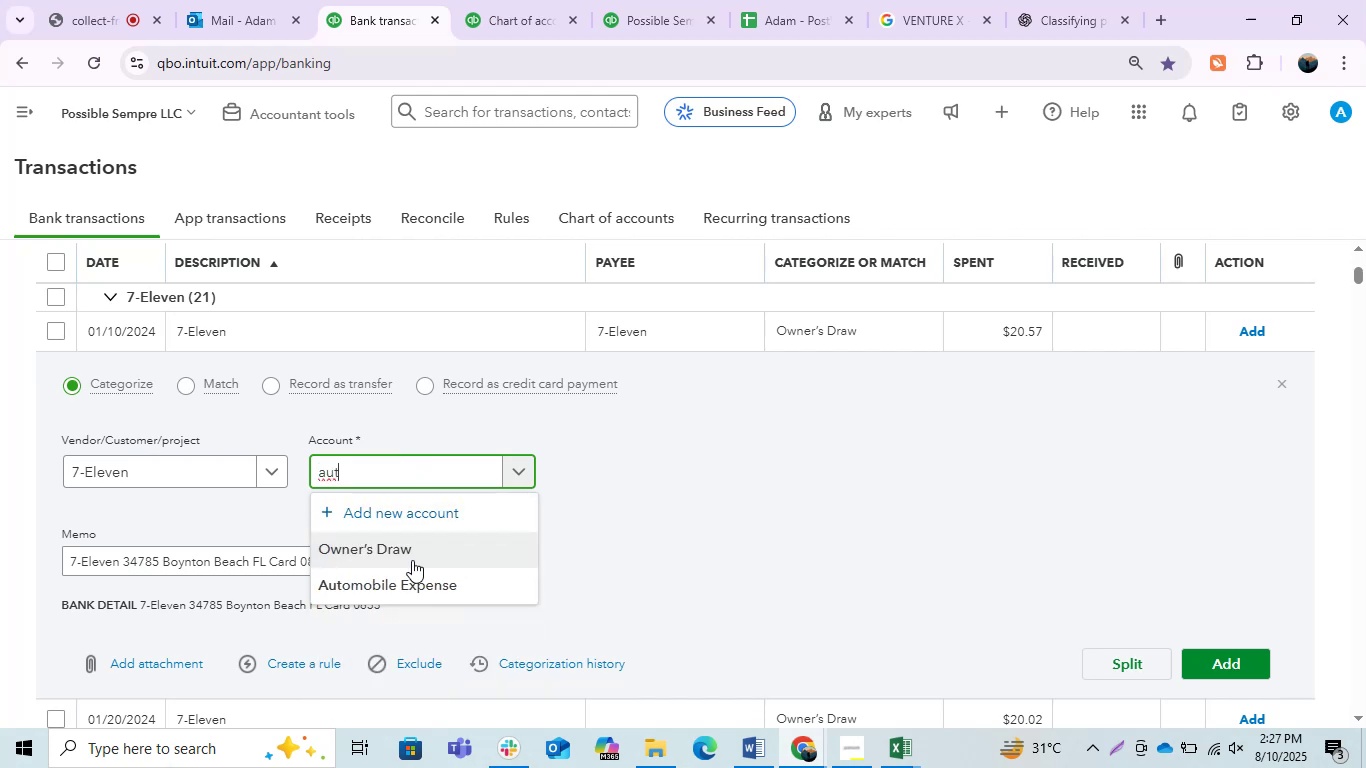 
left_click([391, 588])
 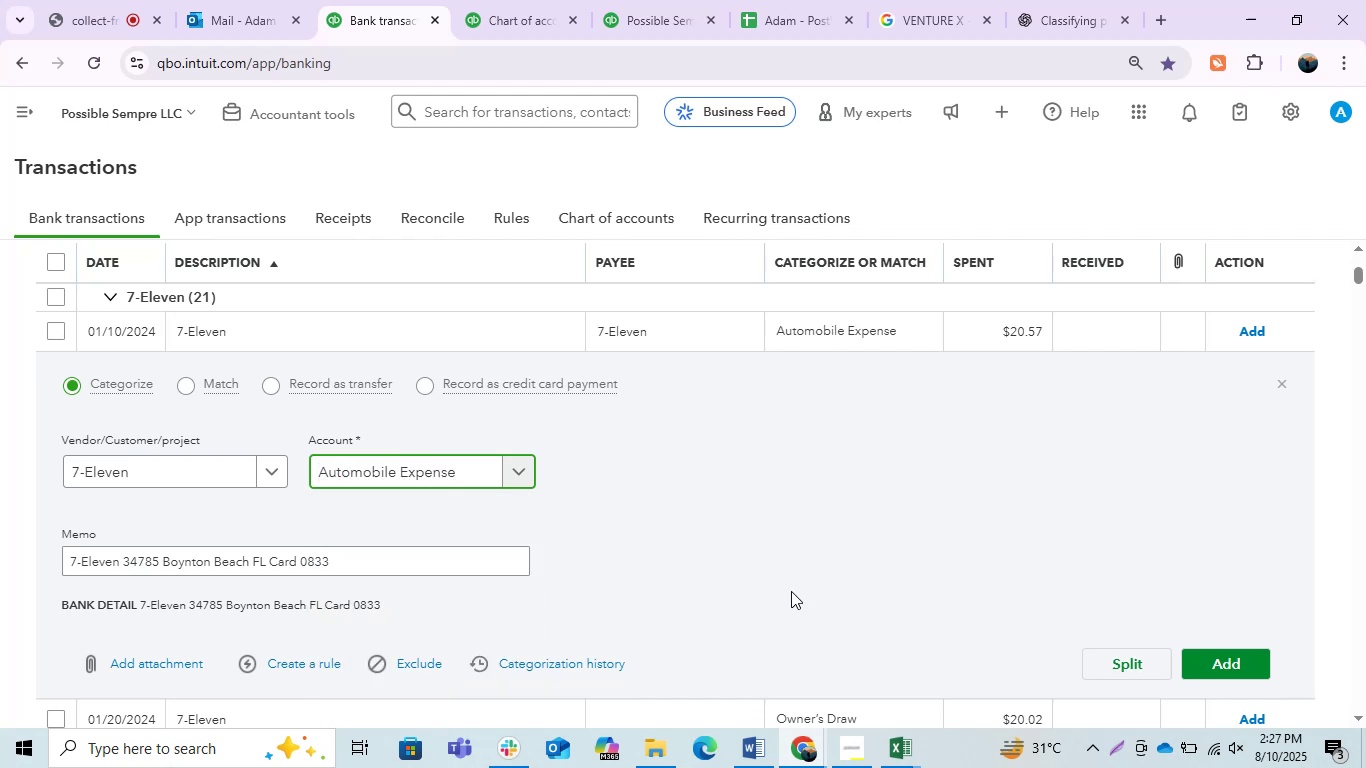 
left_click([1242, 672])
 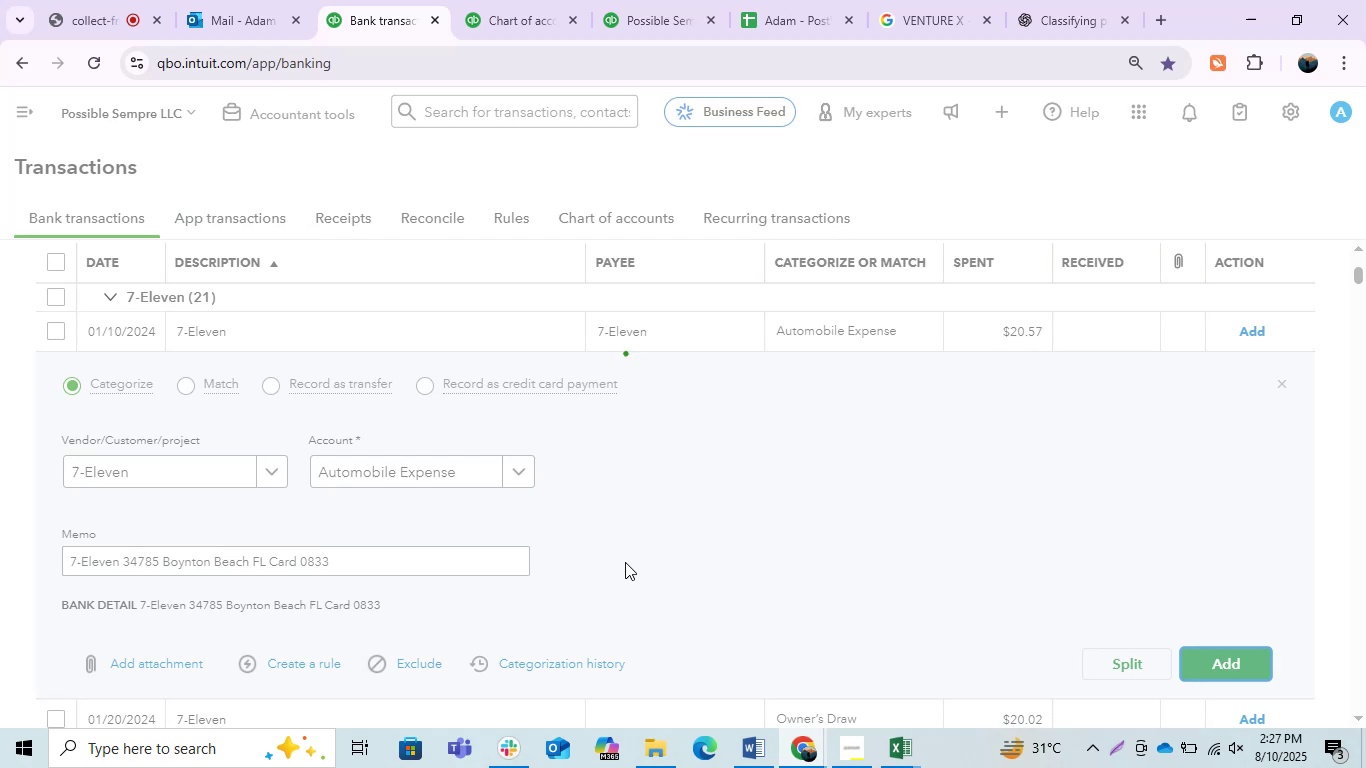 
wait(5.77)
 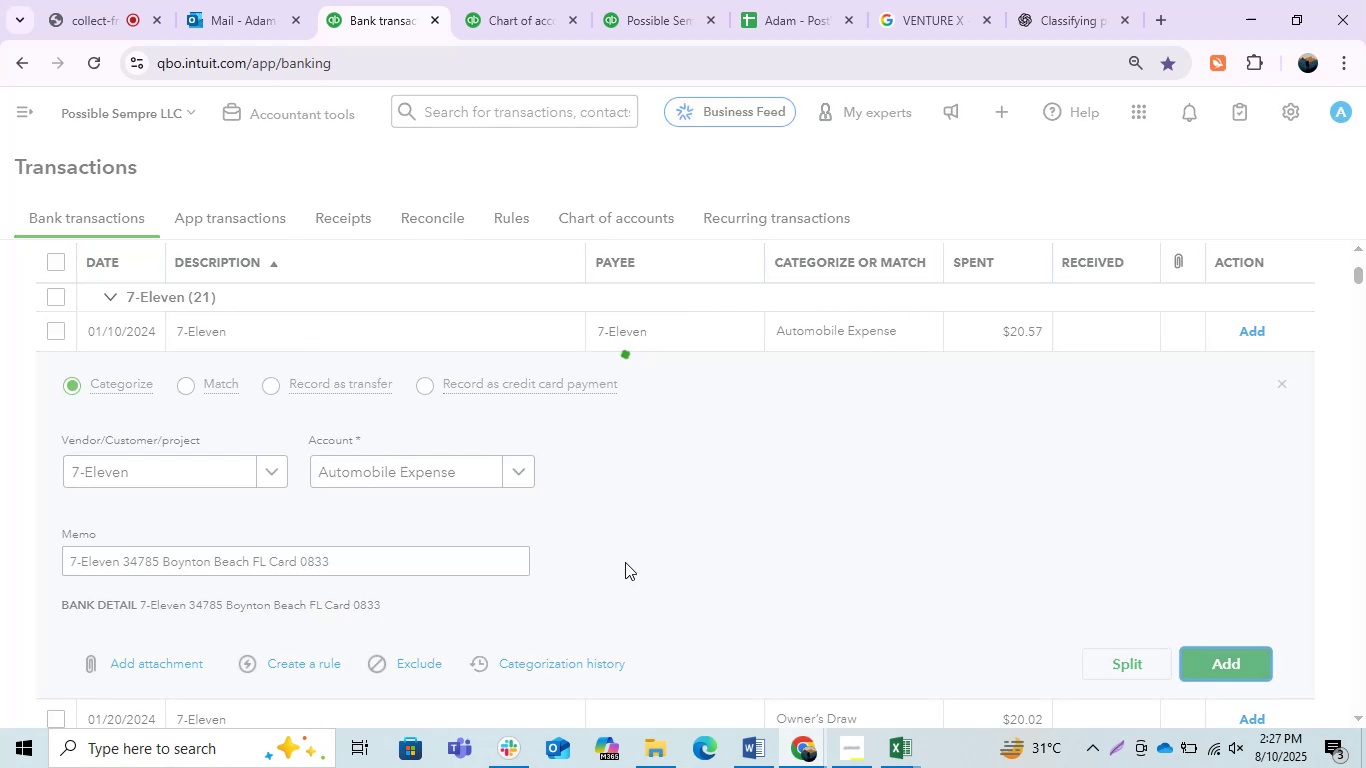 
left_click([436, 345])
 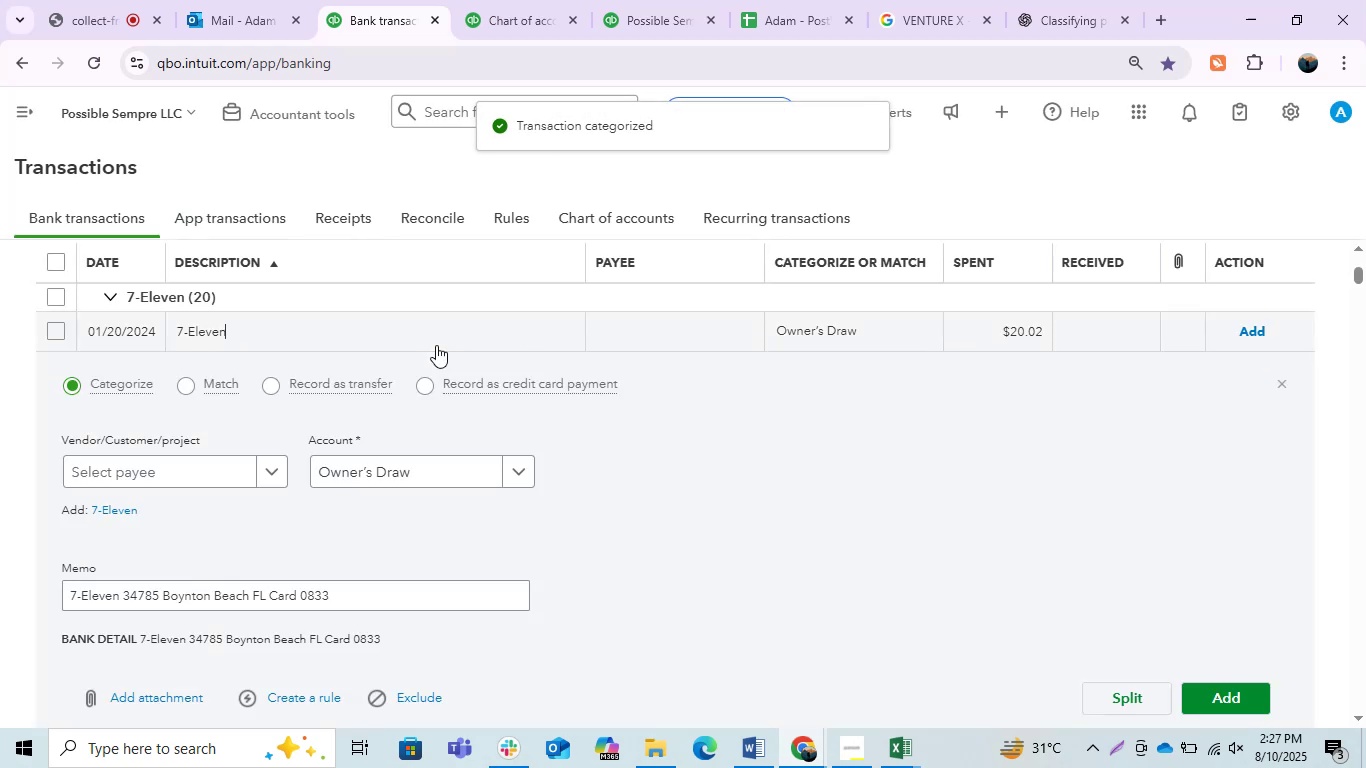 
left_click([196, 470])
 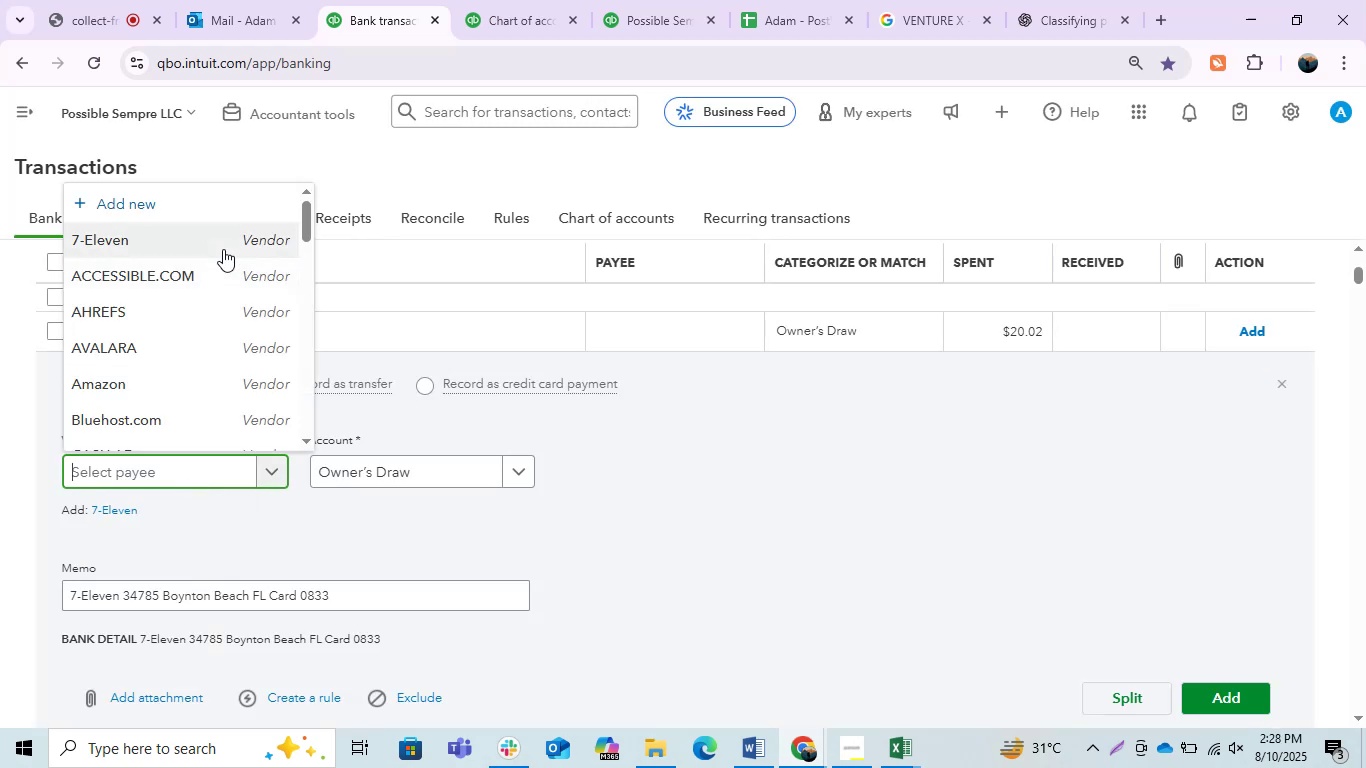 
left_click([212, 244])
 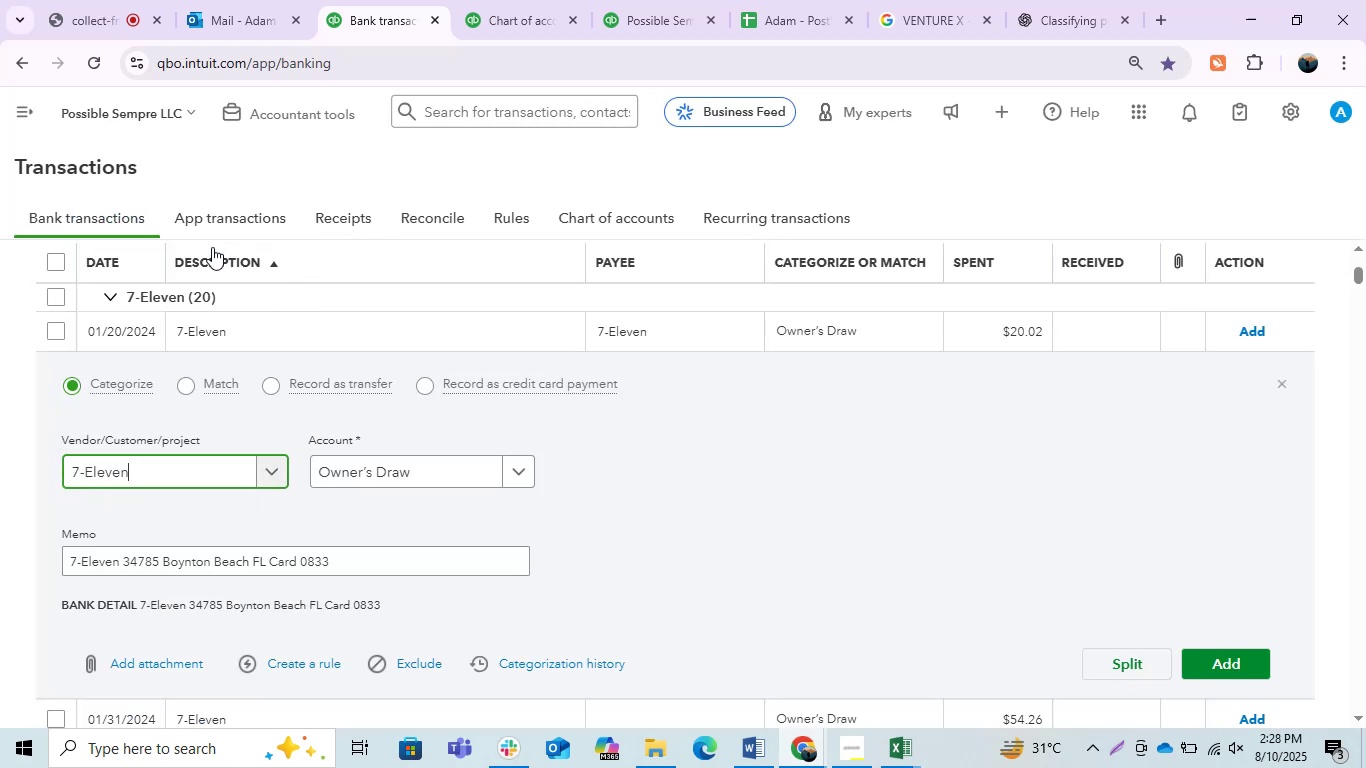 
left_click([409, 473])
 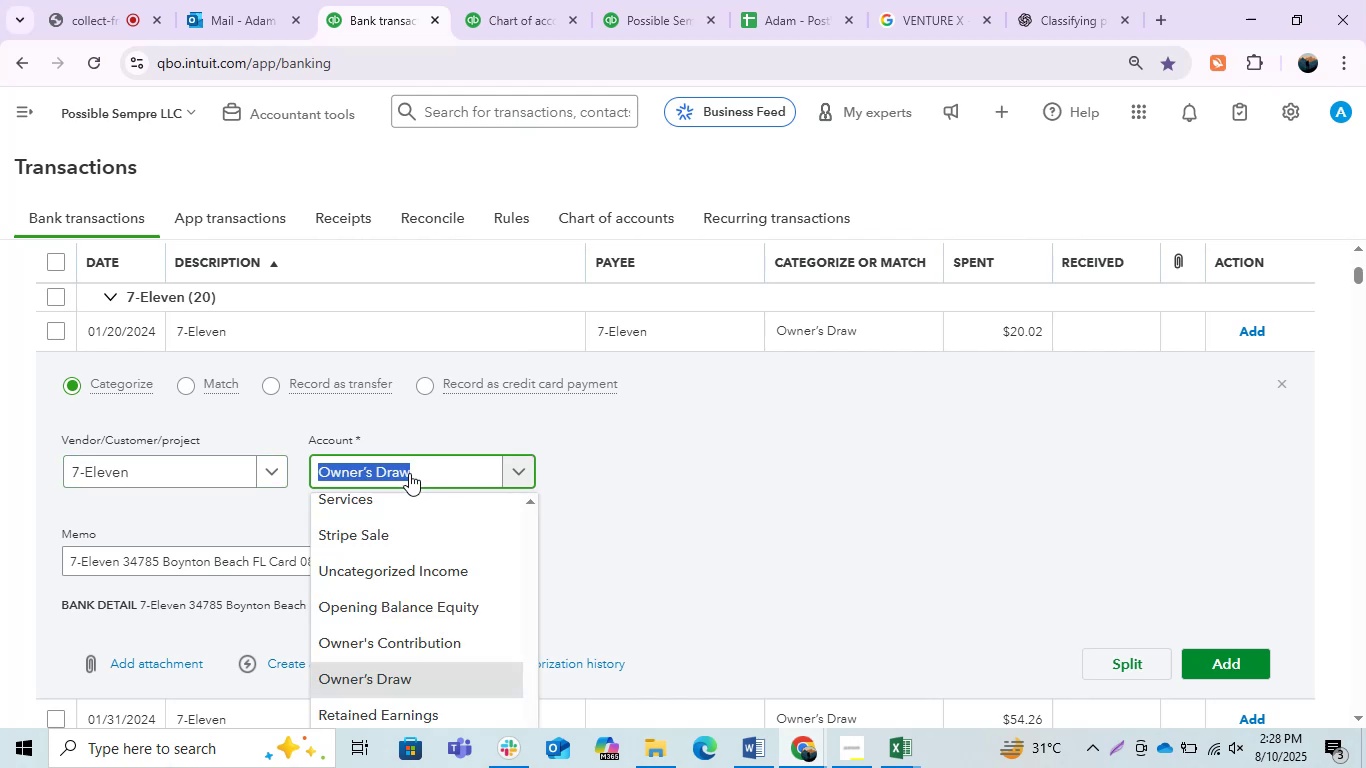 
type(aut)
 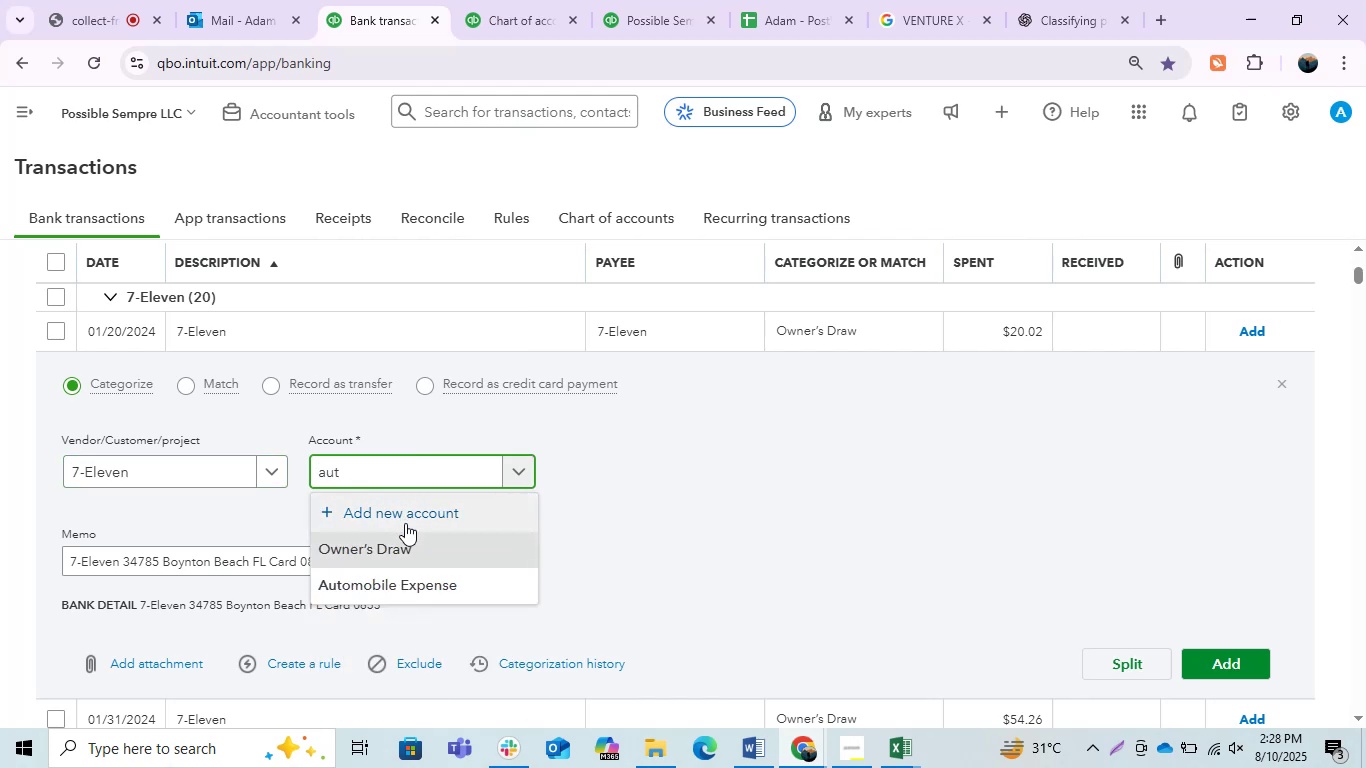 
left_click([419, 581])
 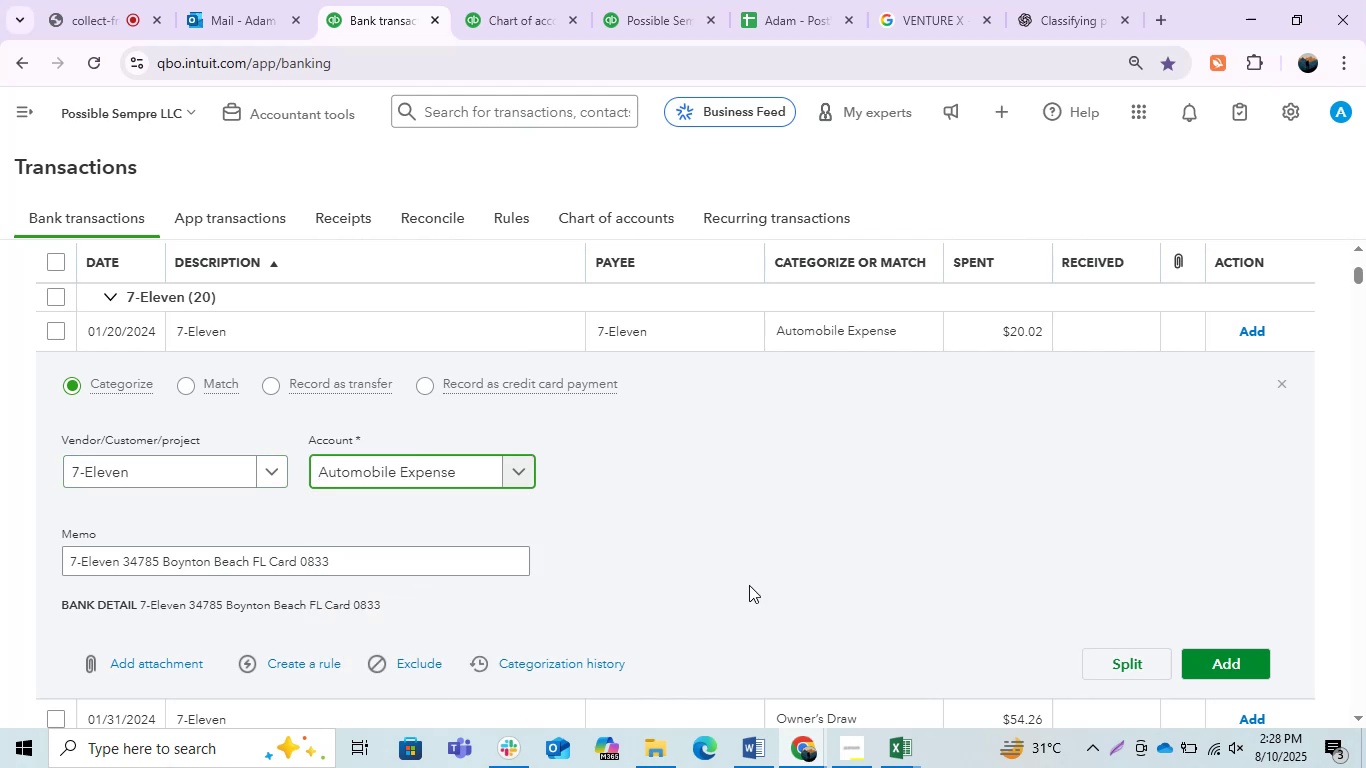 
left_click([1210, 657])
 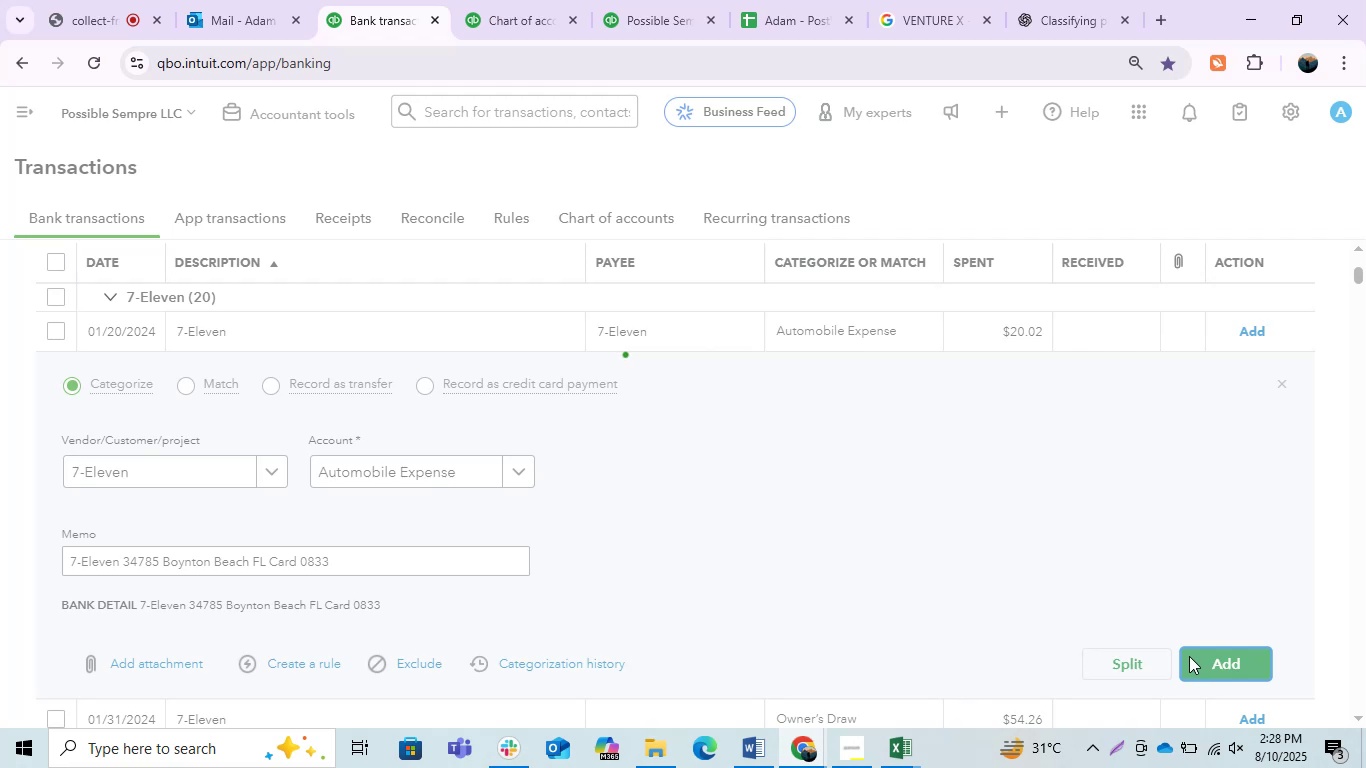 
wait(6.06)
 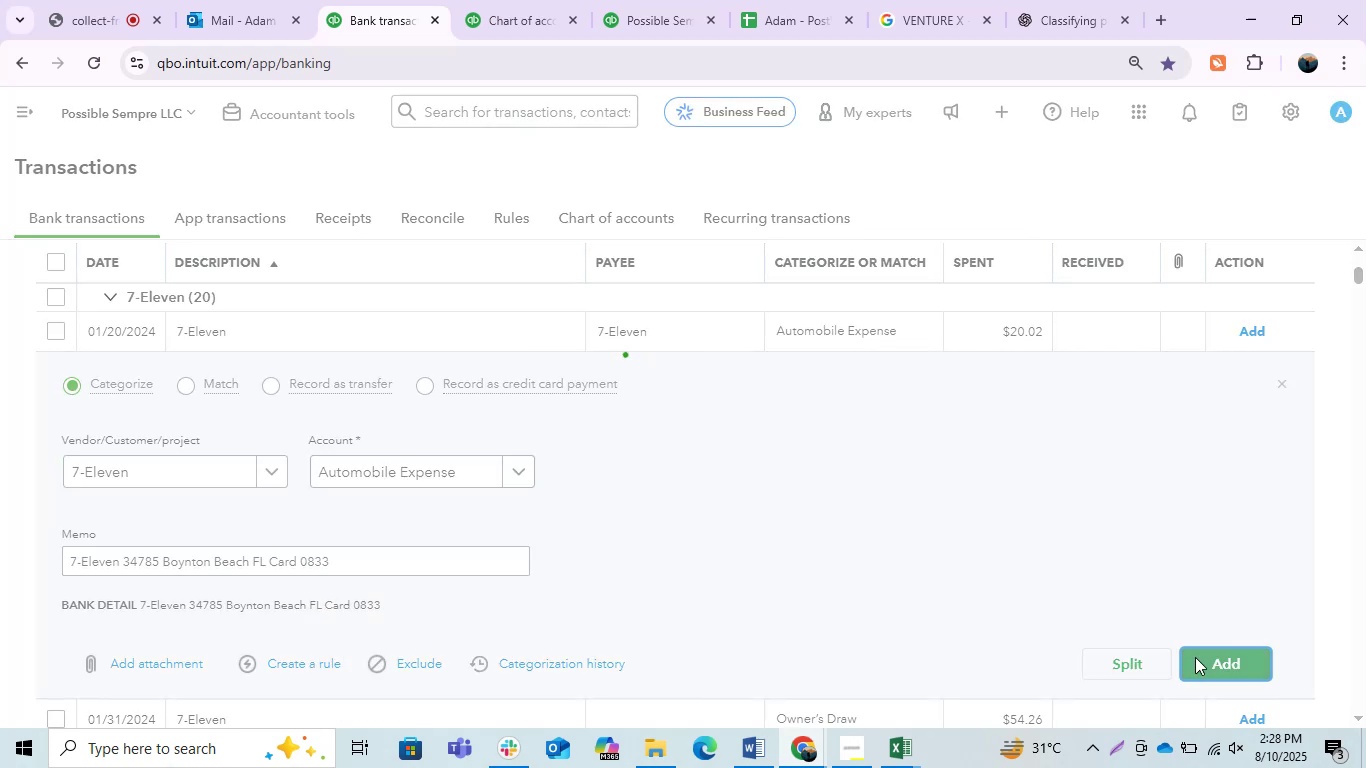 
left_click([319, 323])
 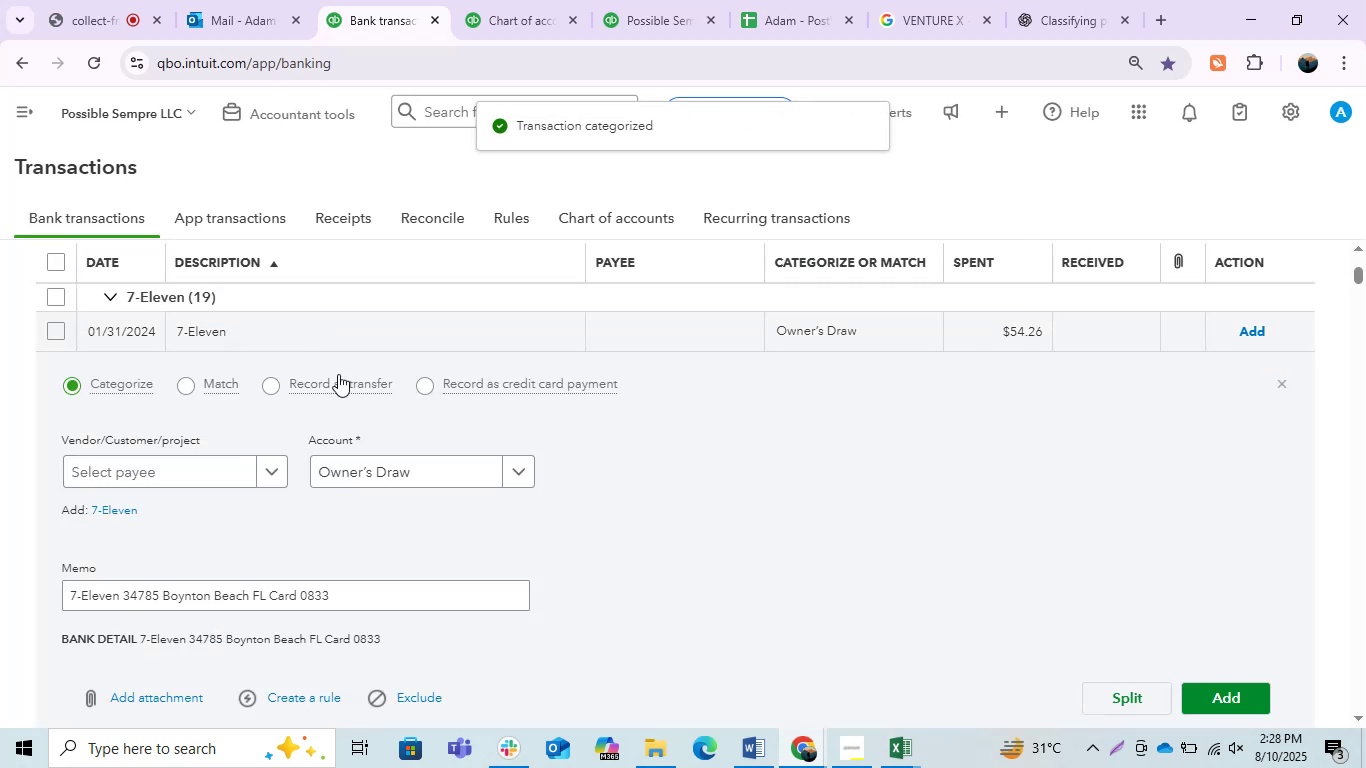 
left_click([204, 466])
 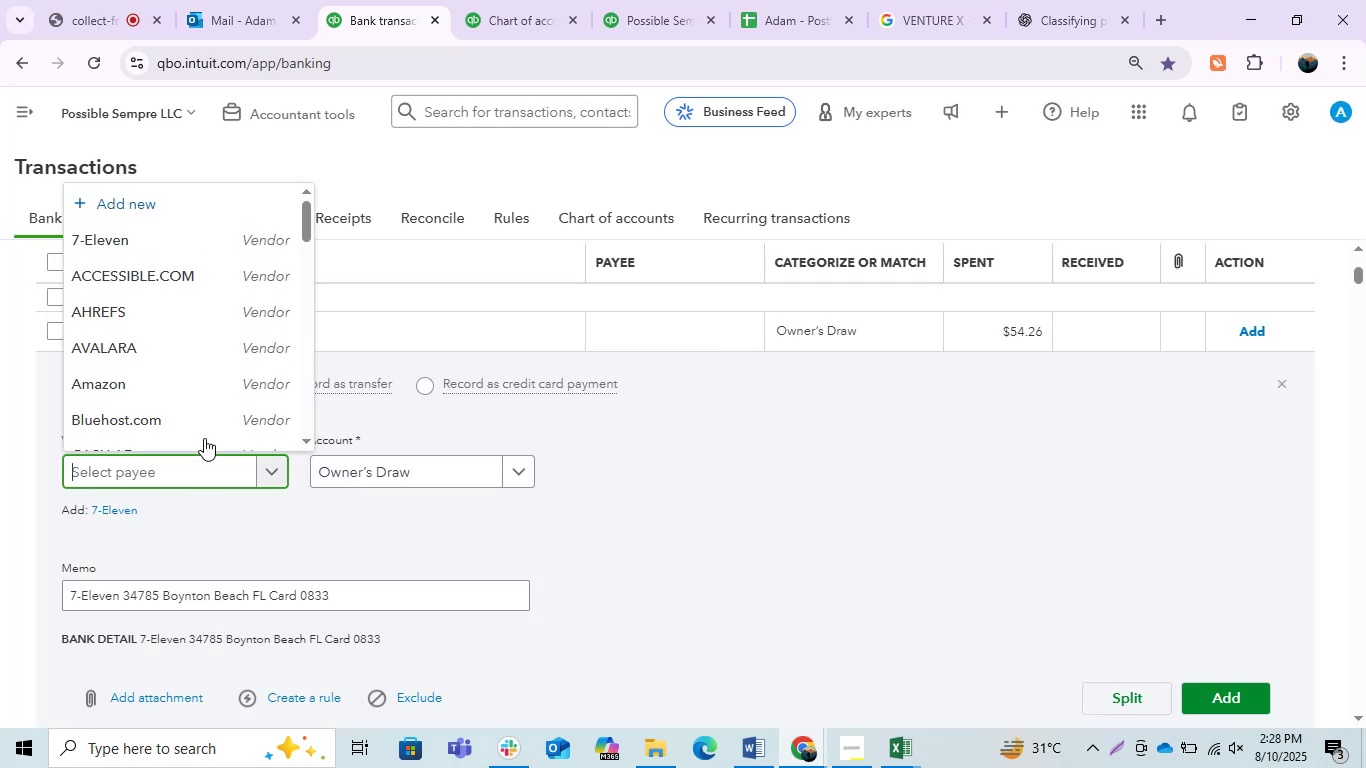 
left_click([120, 243])
 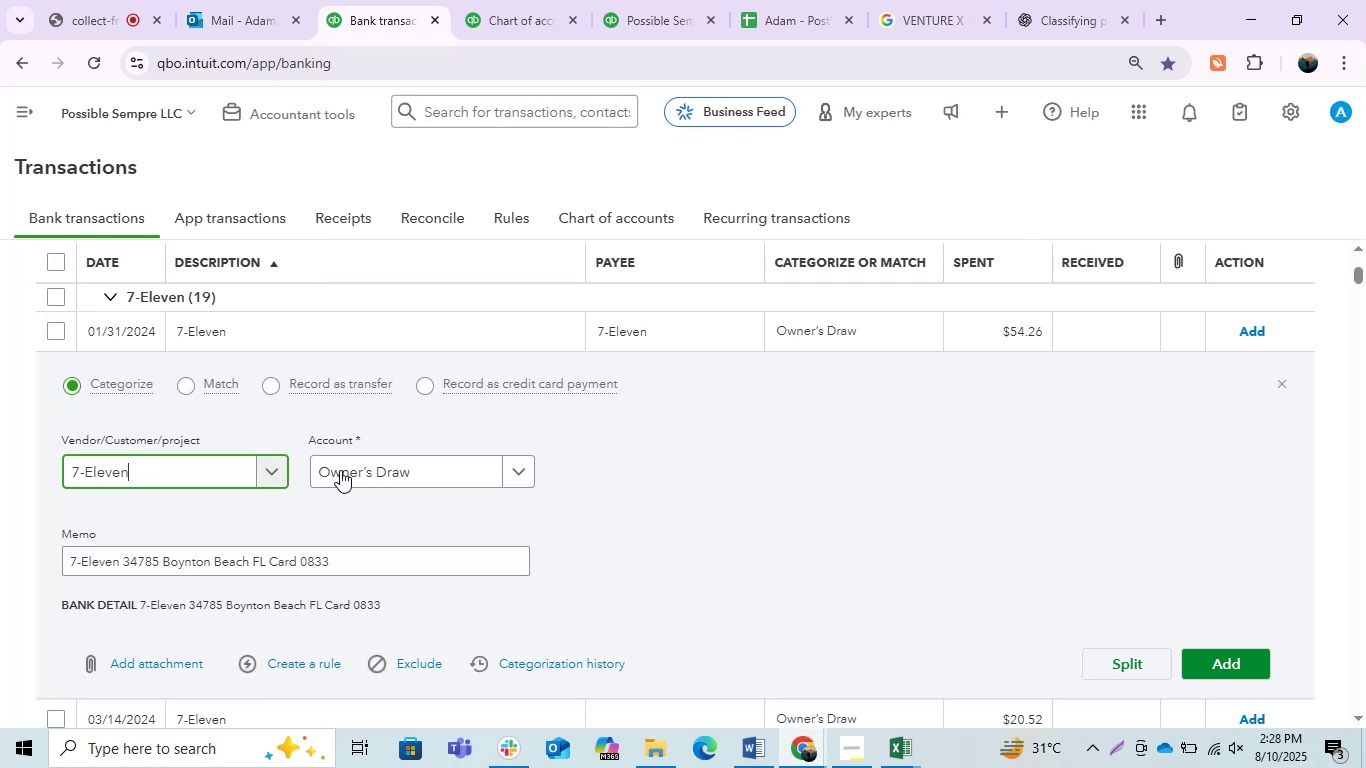 
left_click([435, 475])
 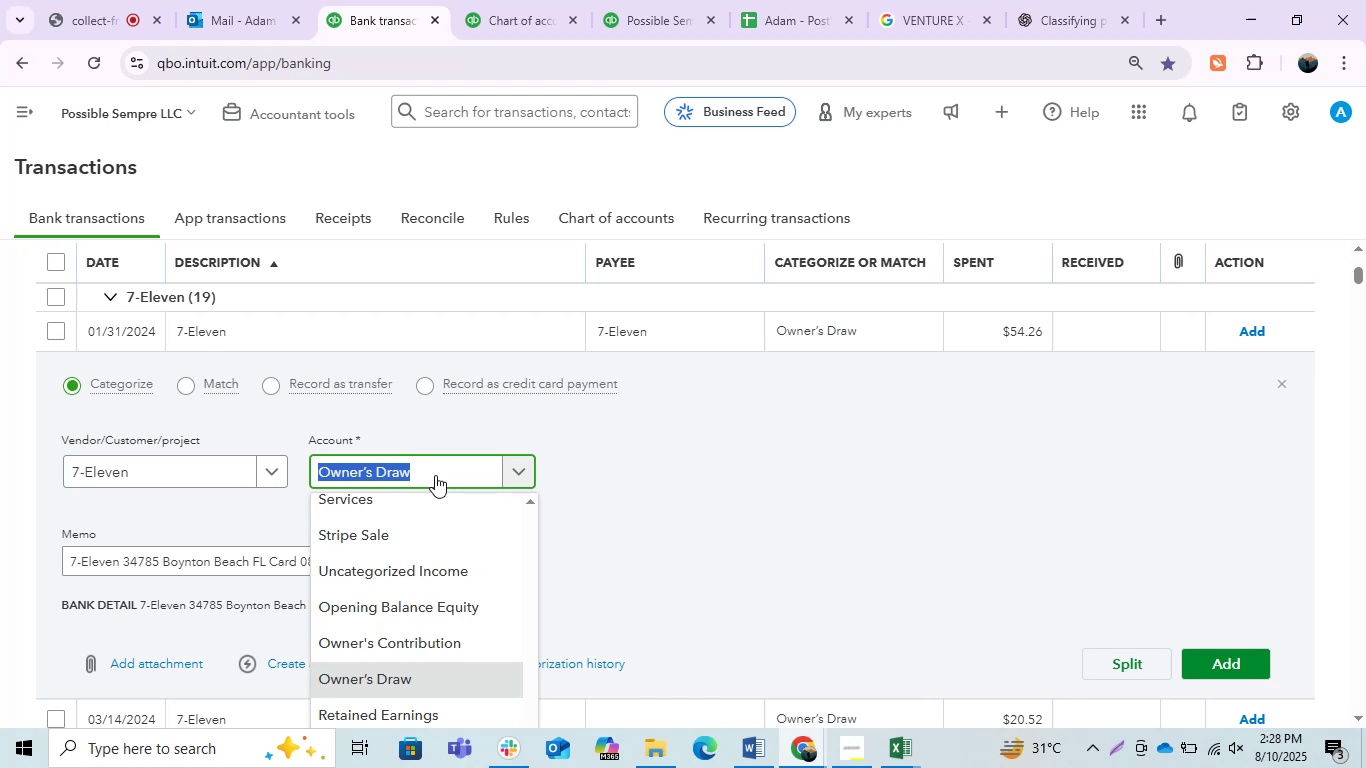 
type(au)
 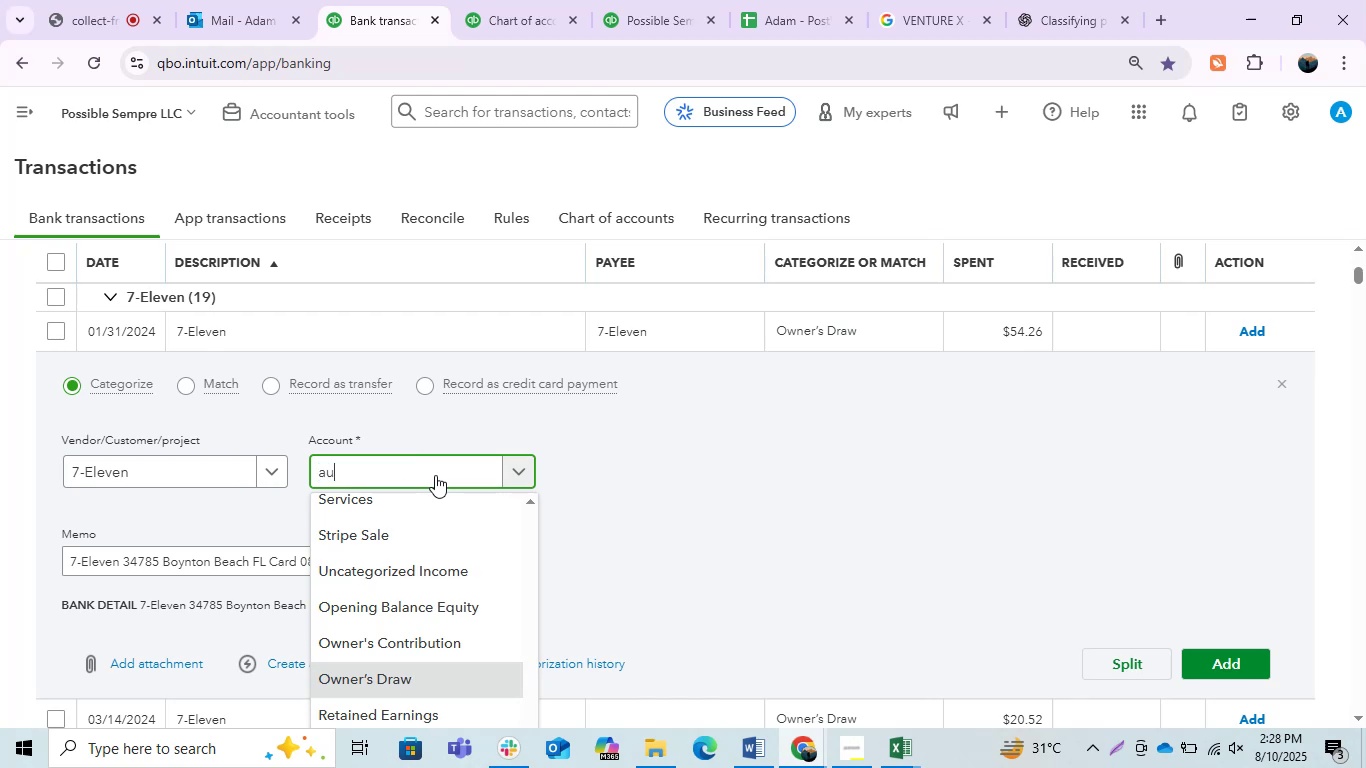 
hold_key(key=T, duration=0.32)
 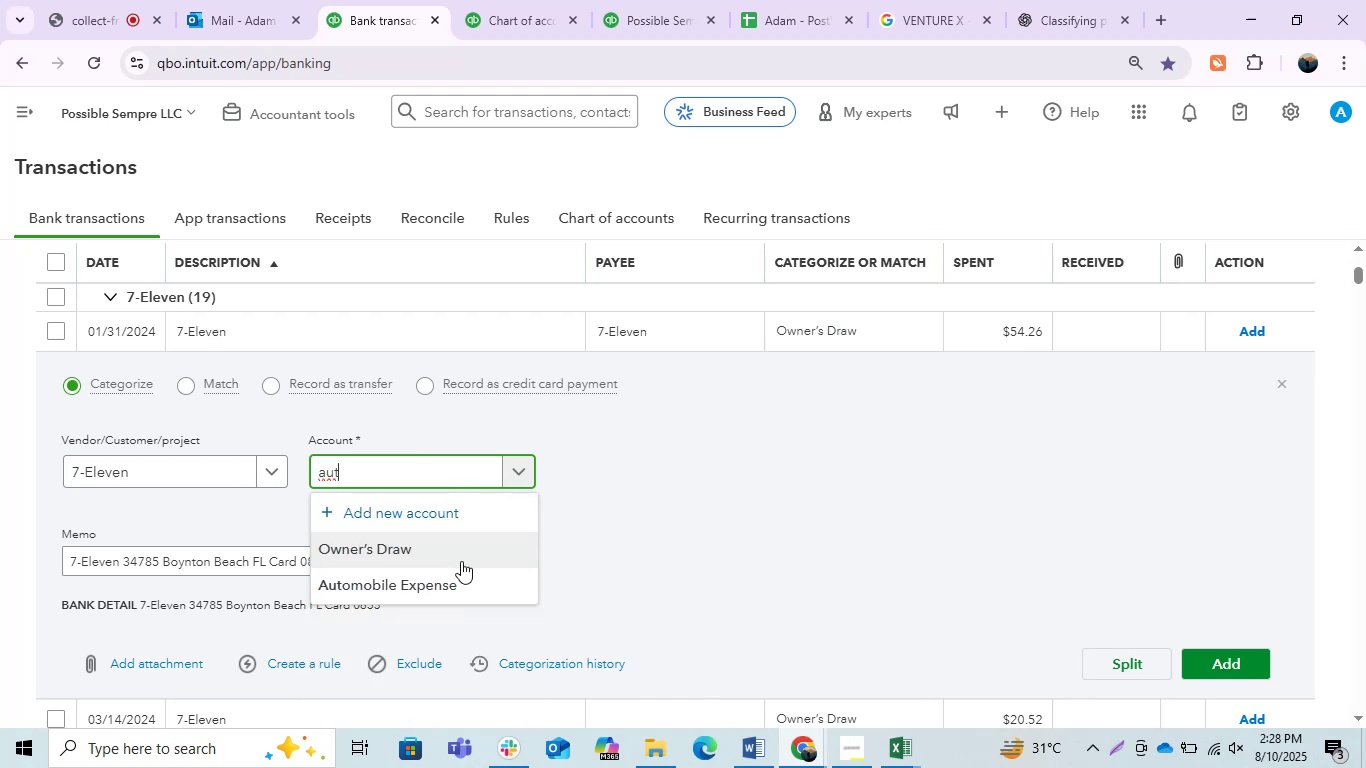 
left_click([430, 579])
 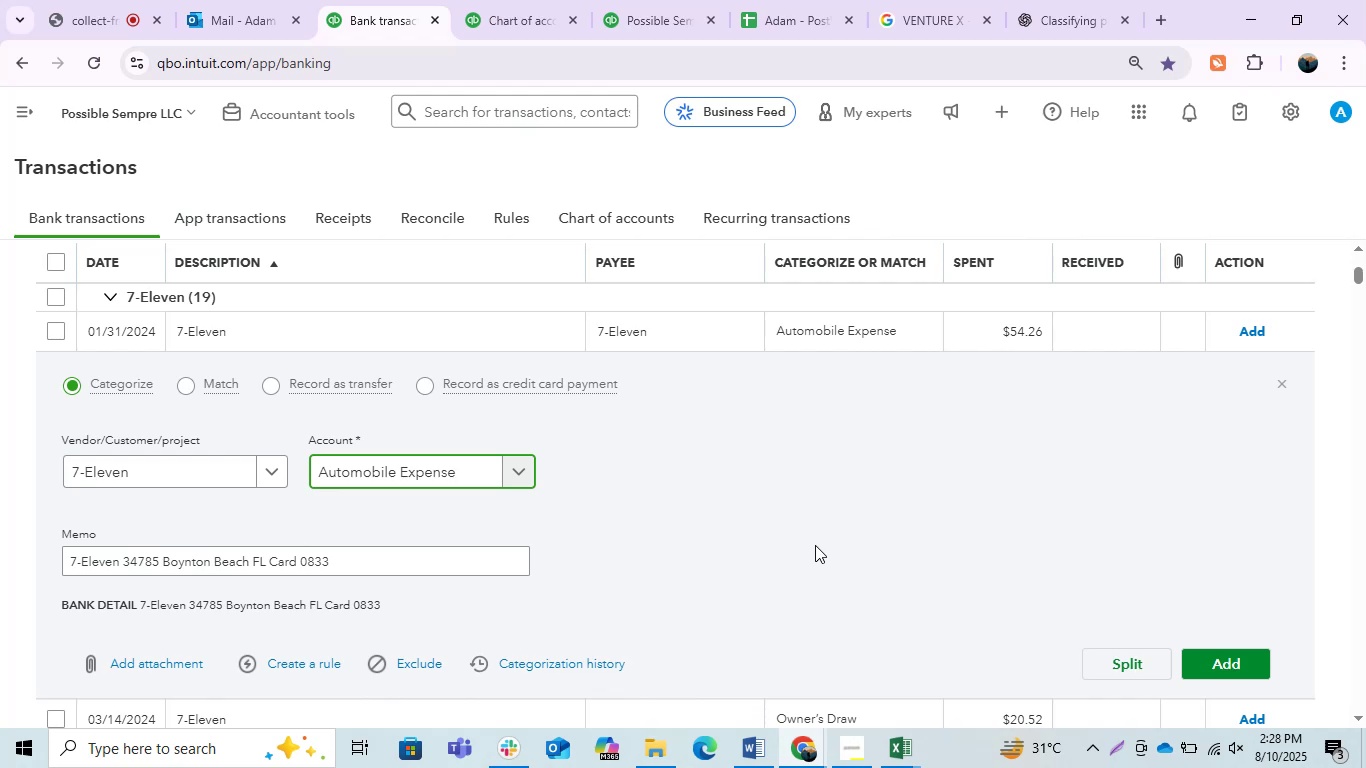 
wait(12.62)
 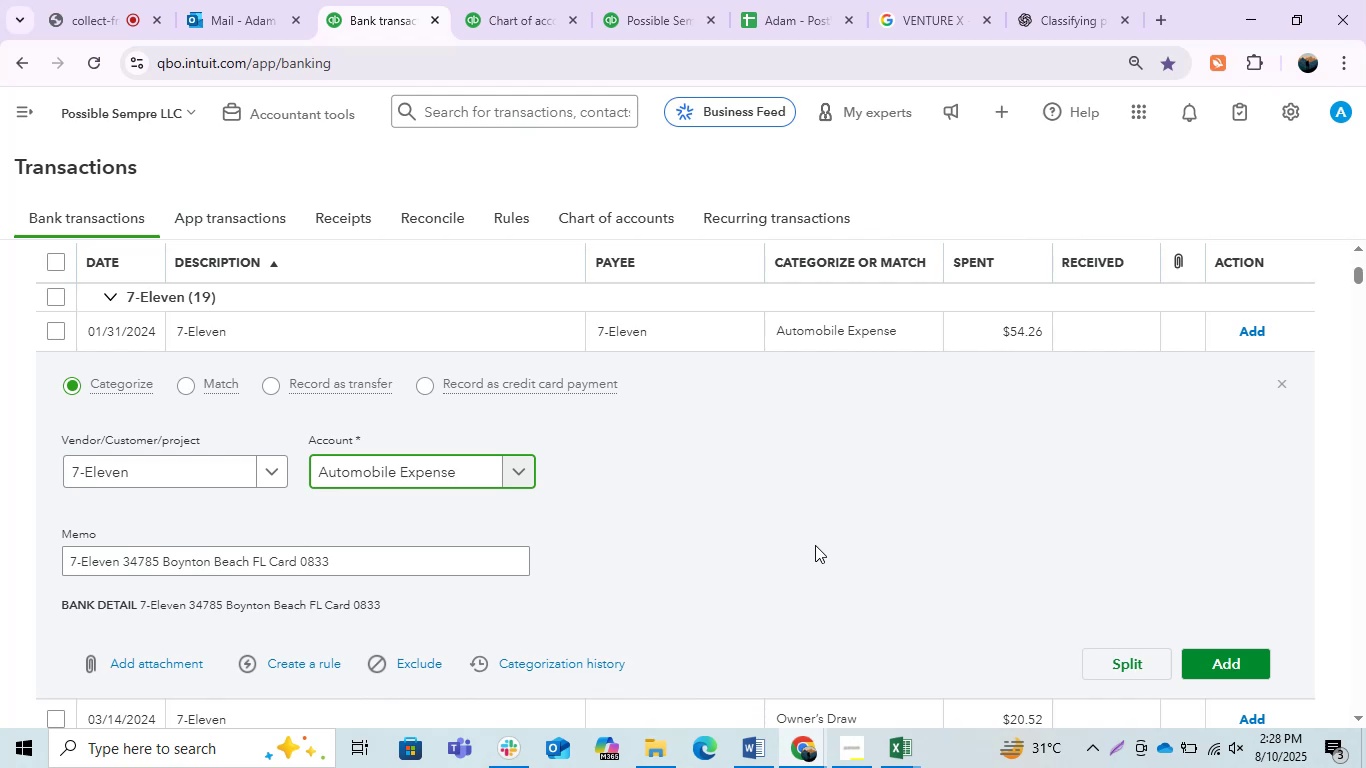 
left_click([1207, 662])
 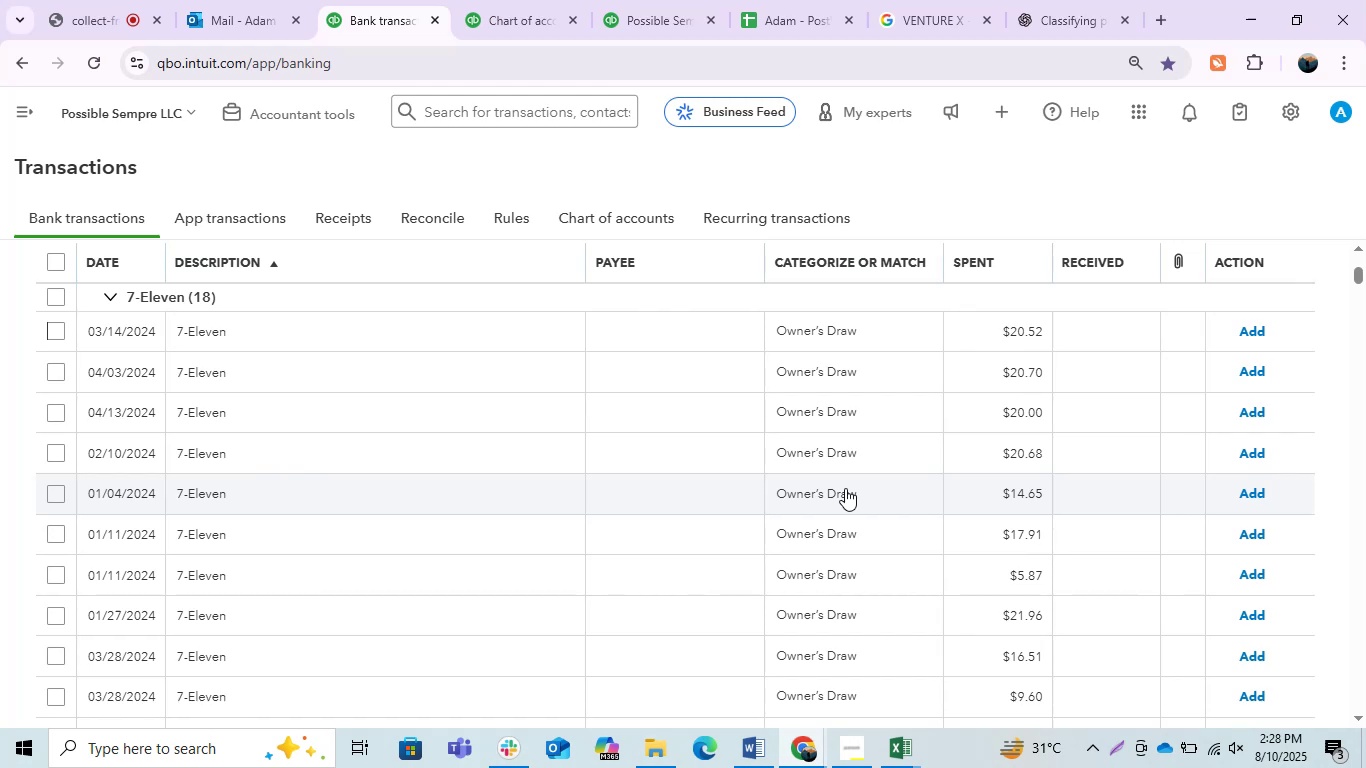 
wait(20.46)
 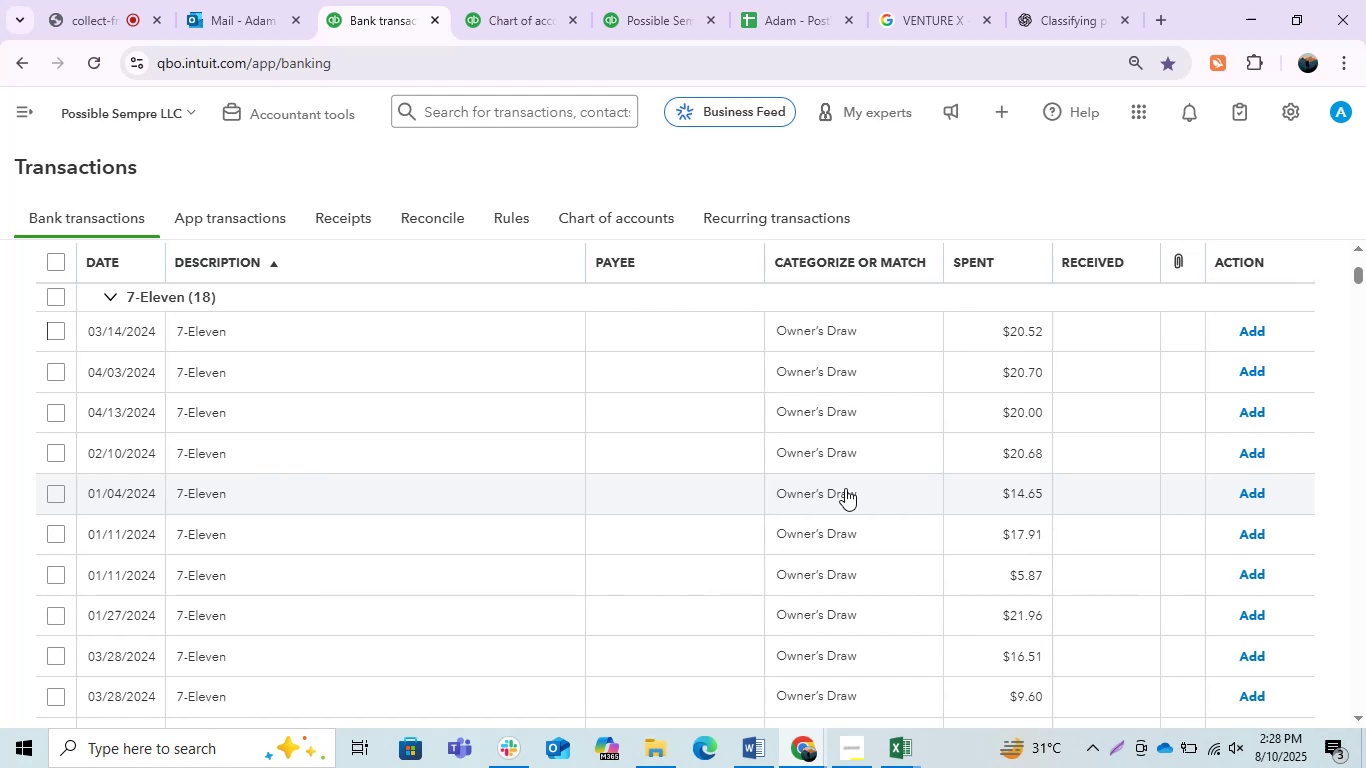 
left_click([463, 335])
 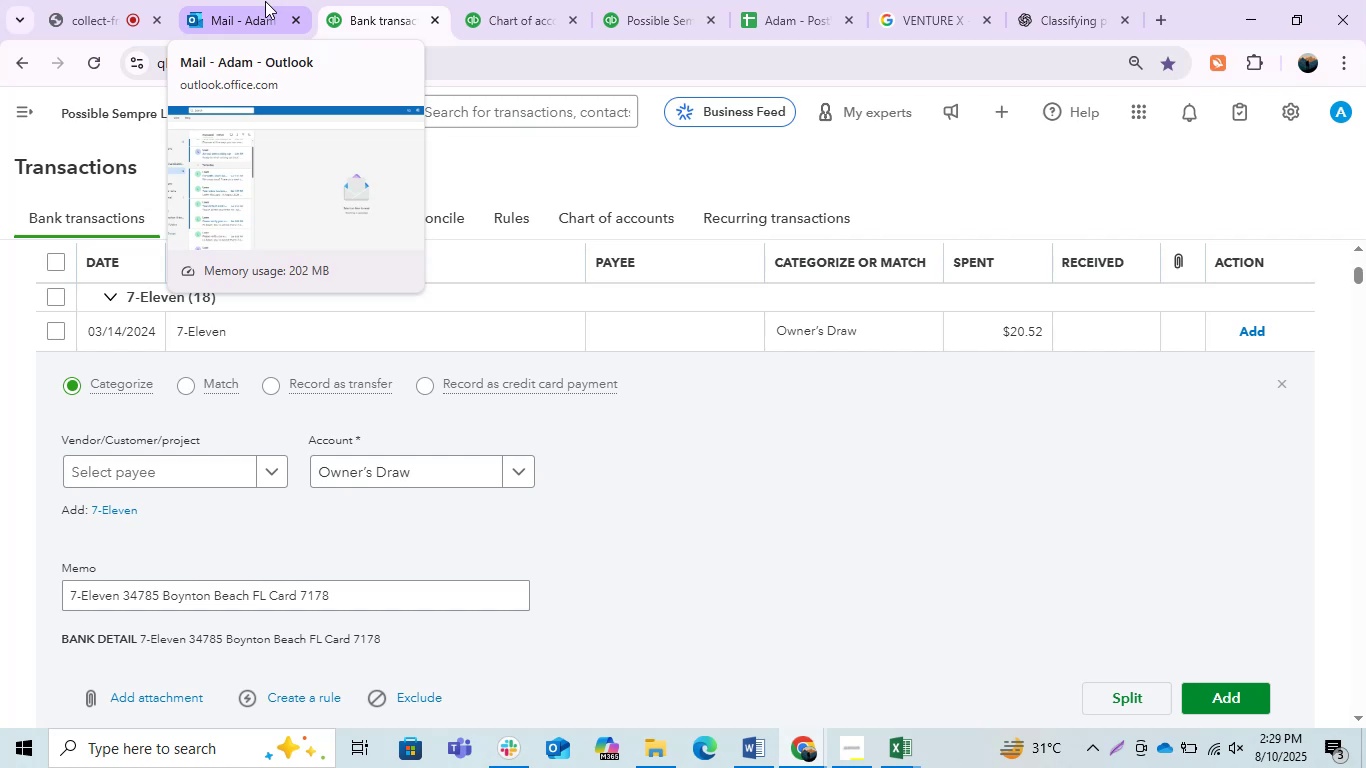 
wait(39.44)
 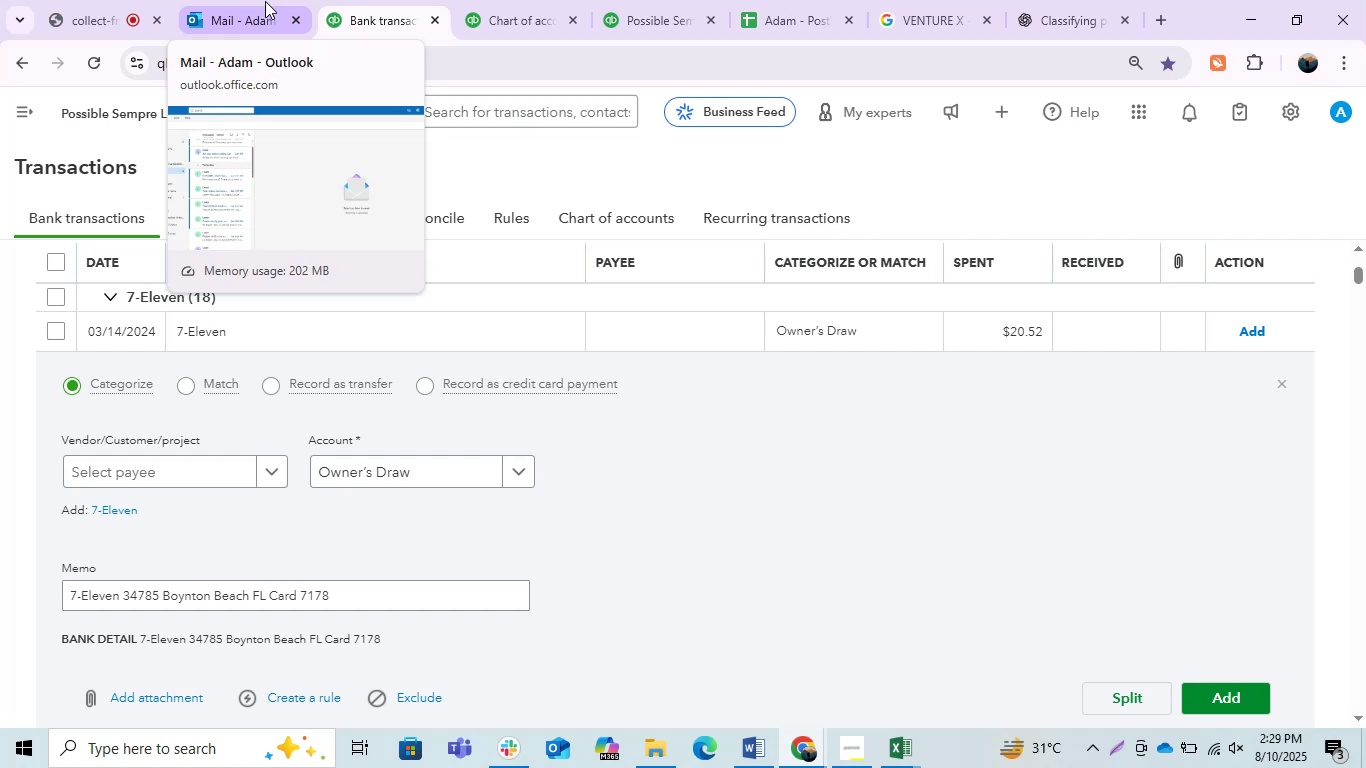 
left_click([128, 481])
 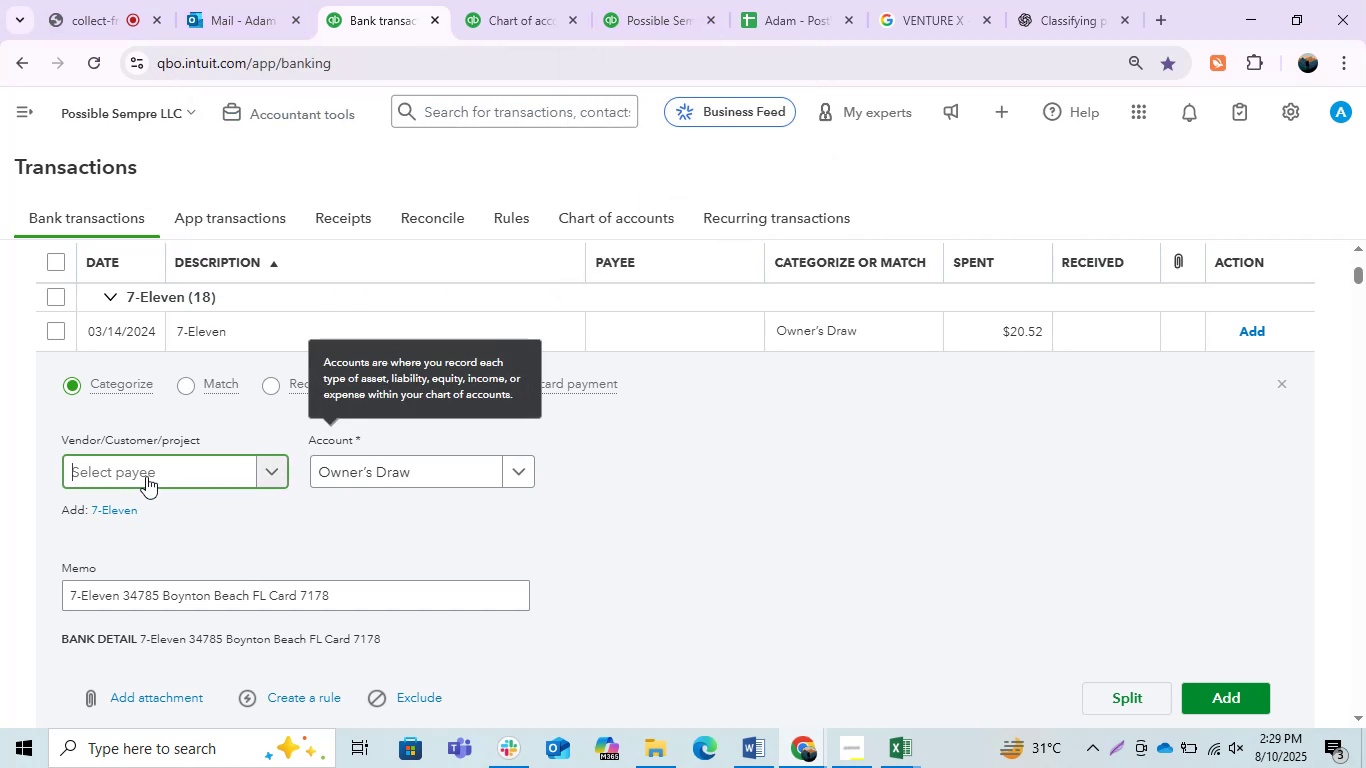 
left_click([146, 476])
 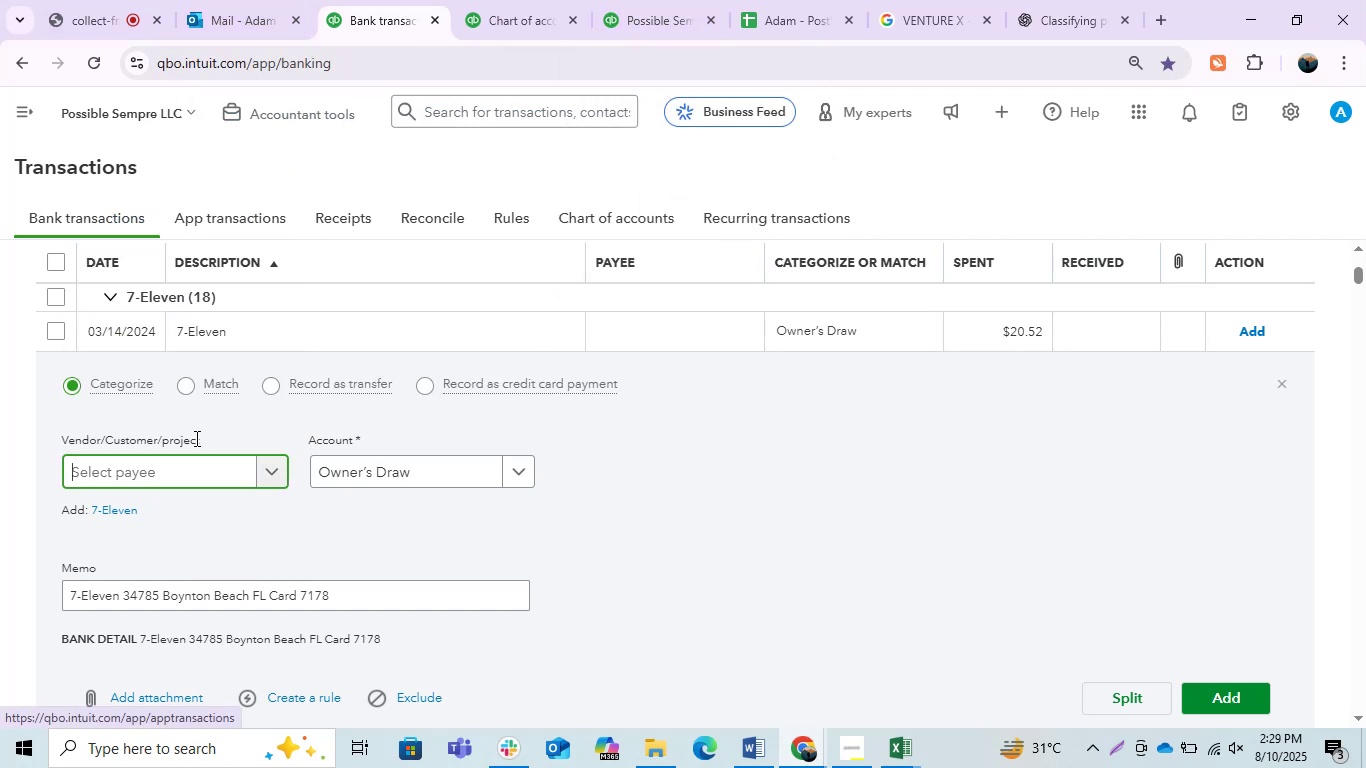 
left_click([198, 461])
 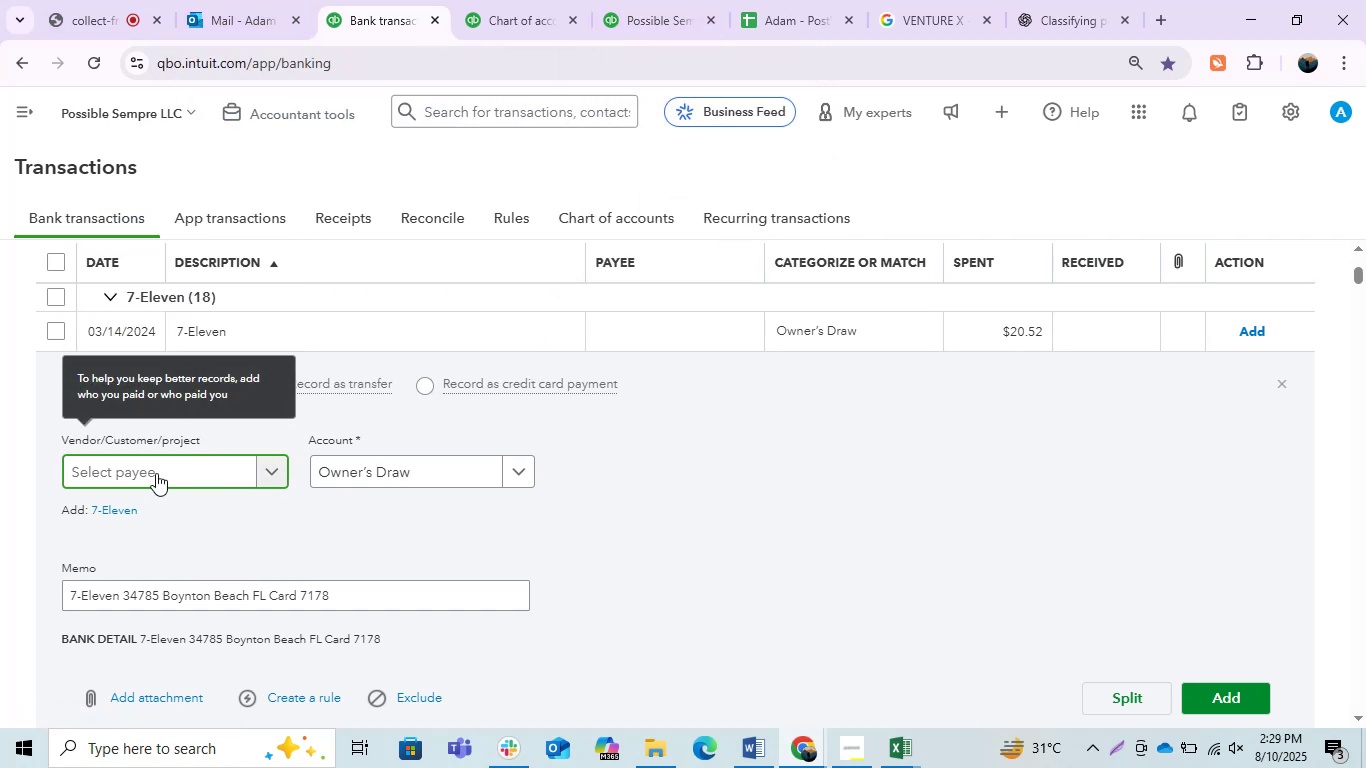 
left_click([141, 475])
 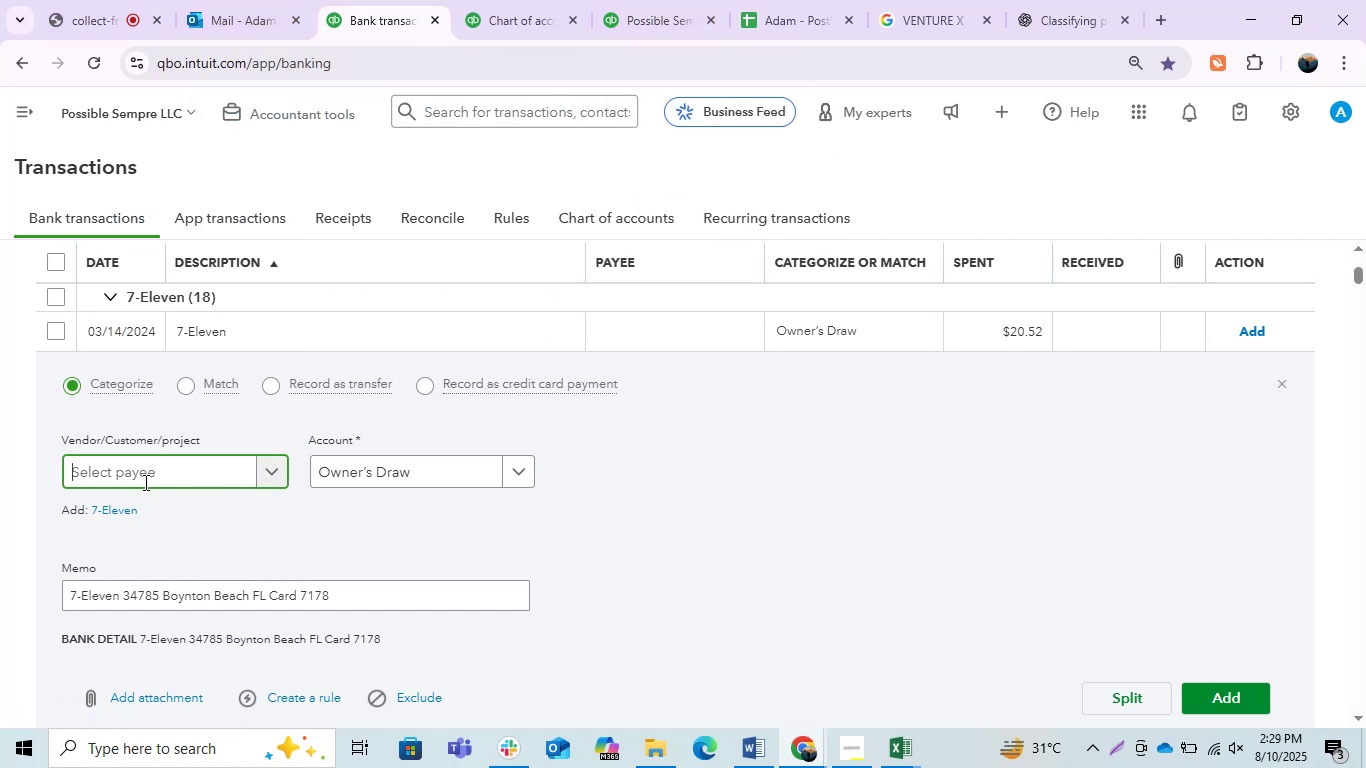 
left_click([126, 476])
 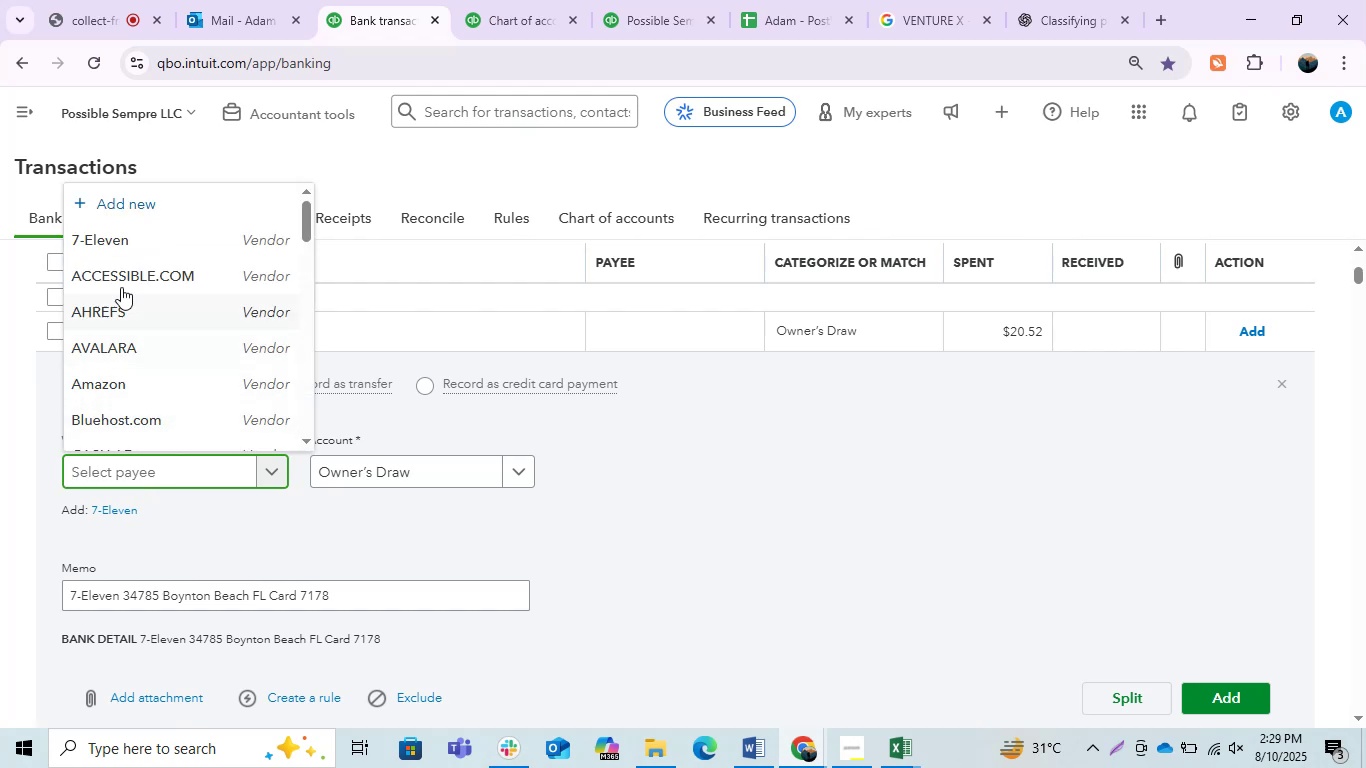 
left_click([127, 251])
 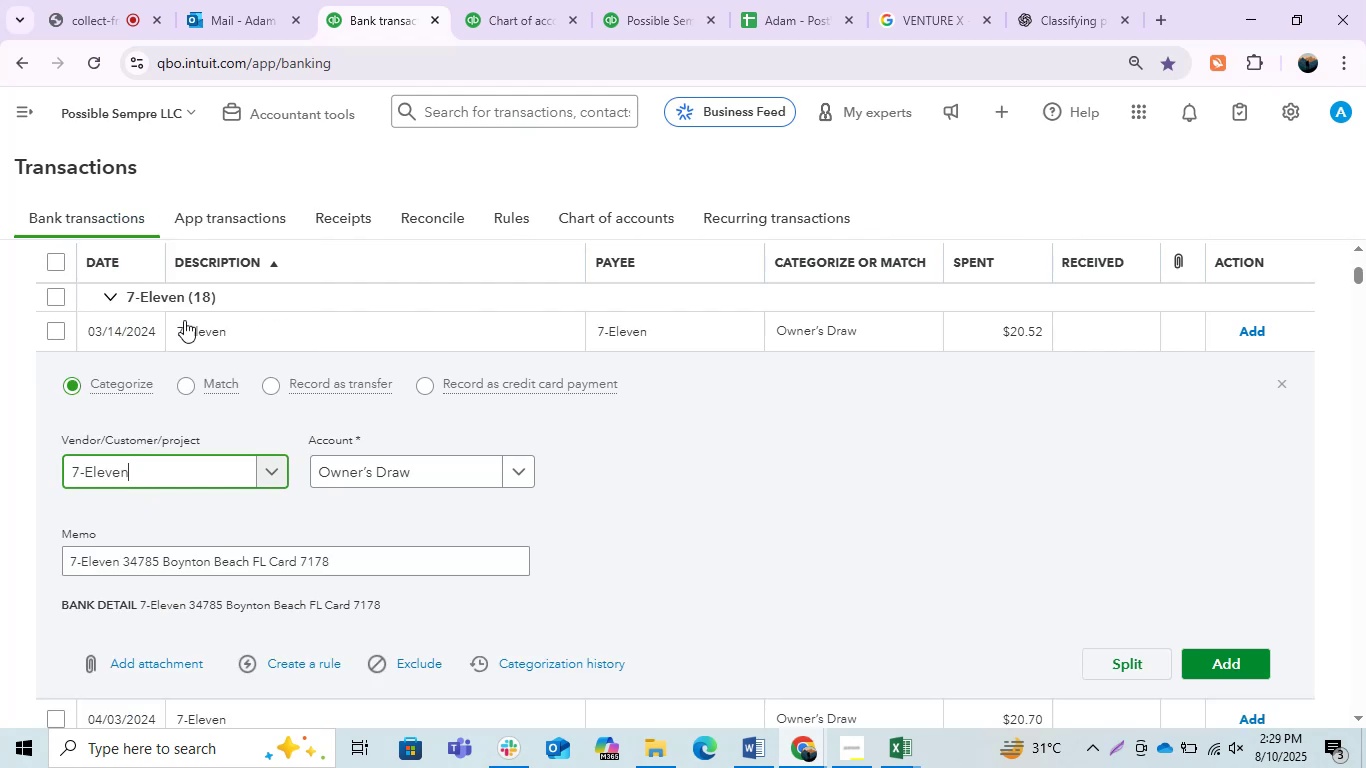 
left_click([360, 483])
 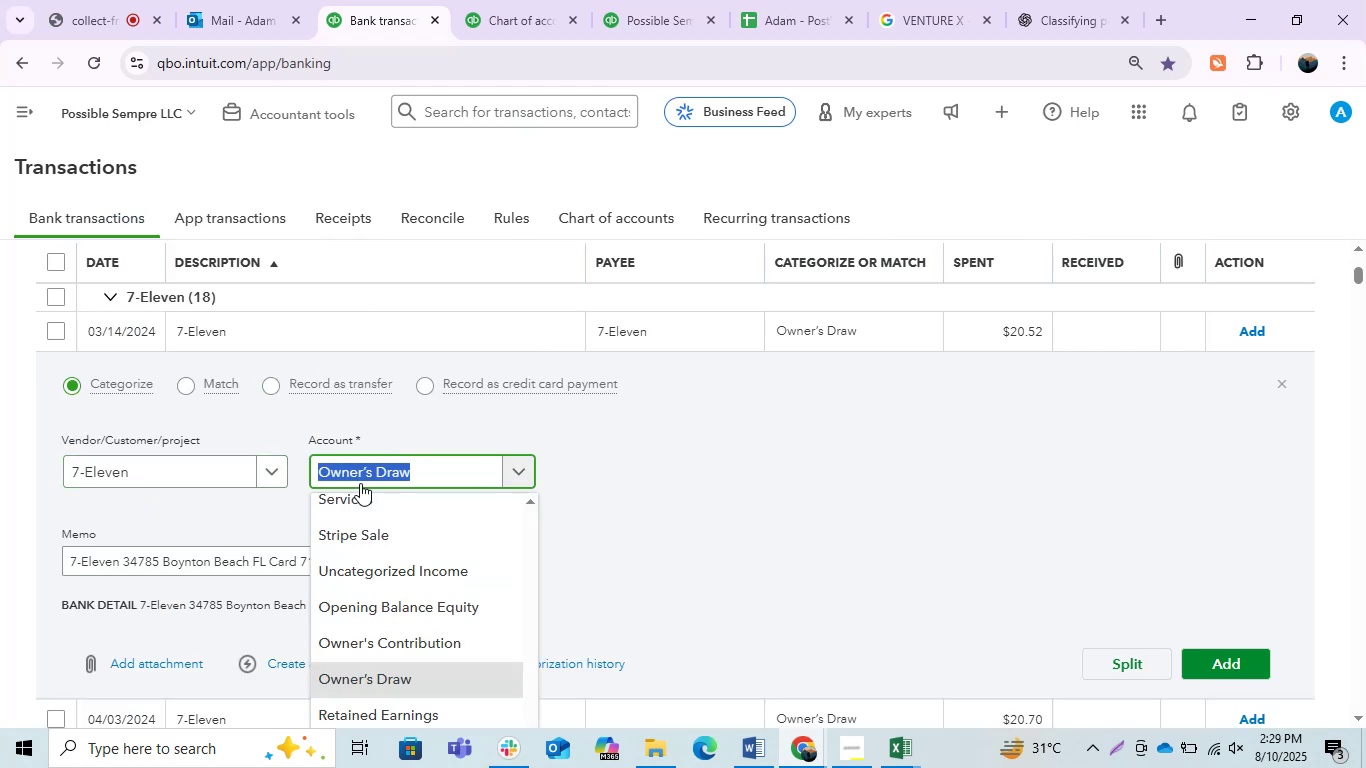 
scroll: coordinate [452, 561], scroll_direction: up, amount: 3.0
 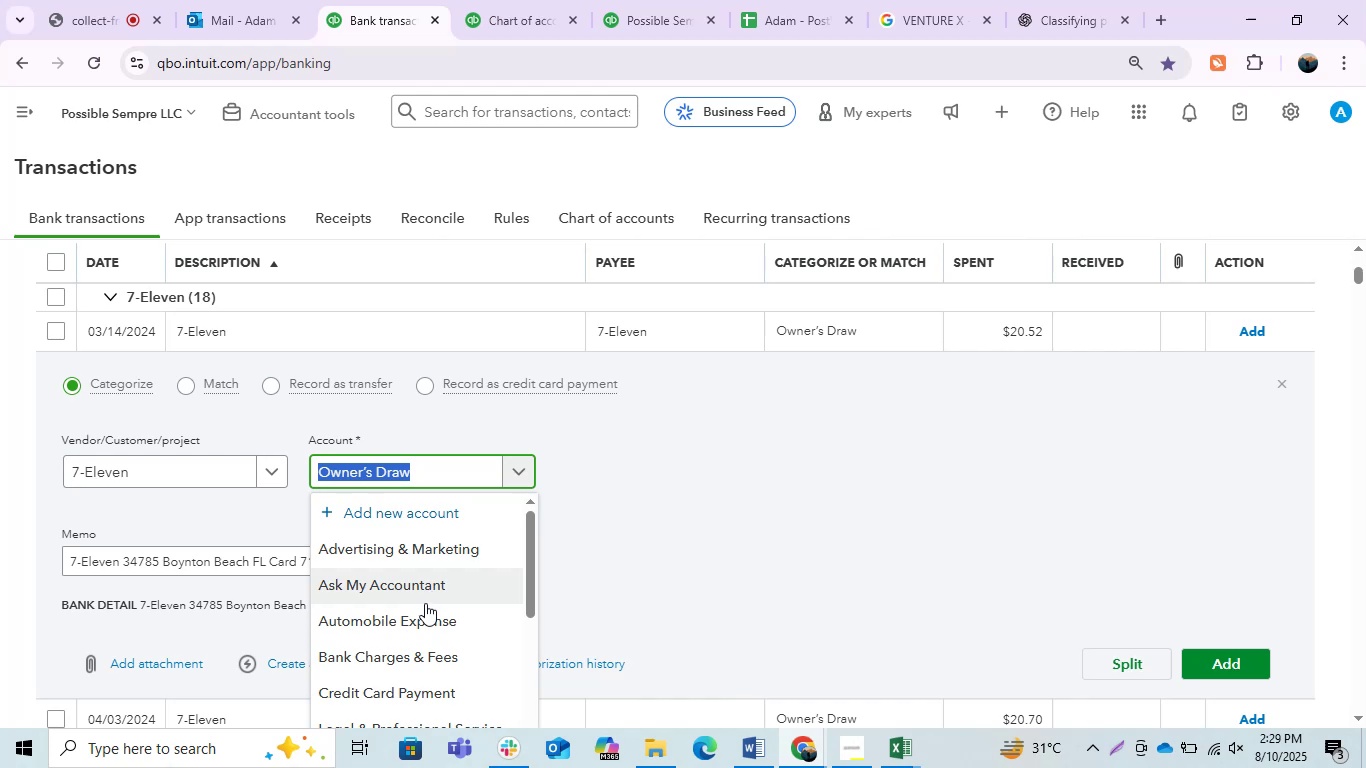 
left_click([424, 610])
 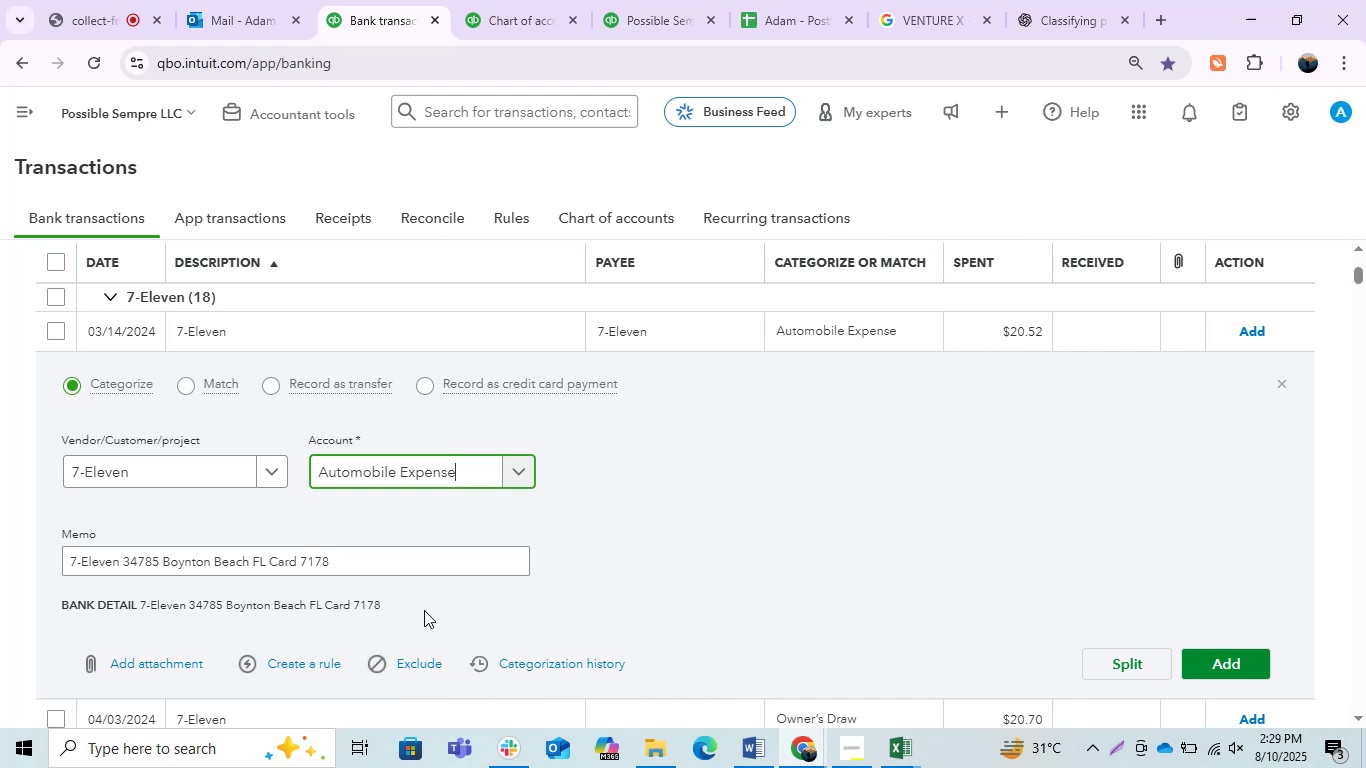 
left_click([933, 518])
 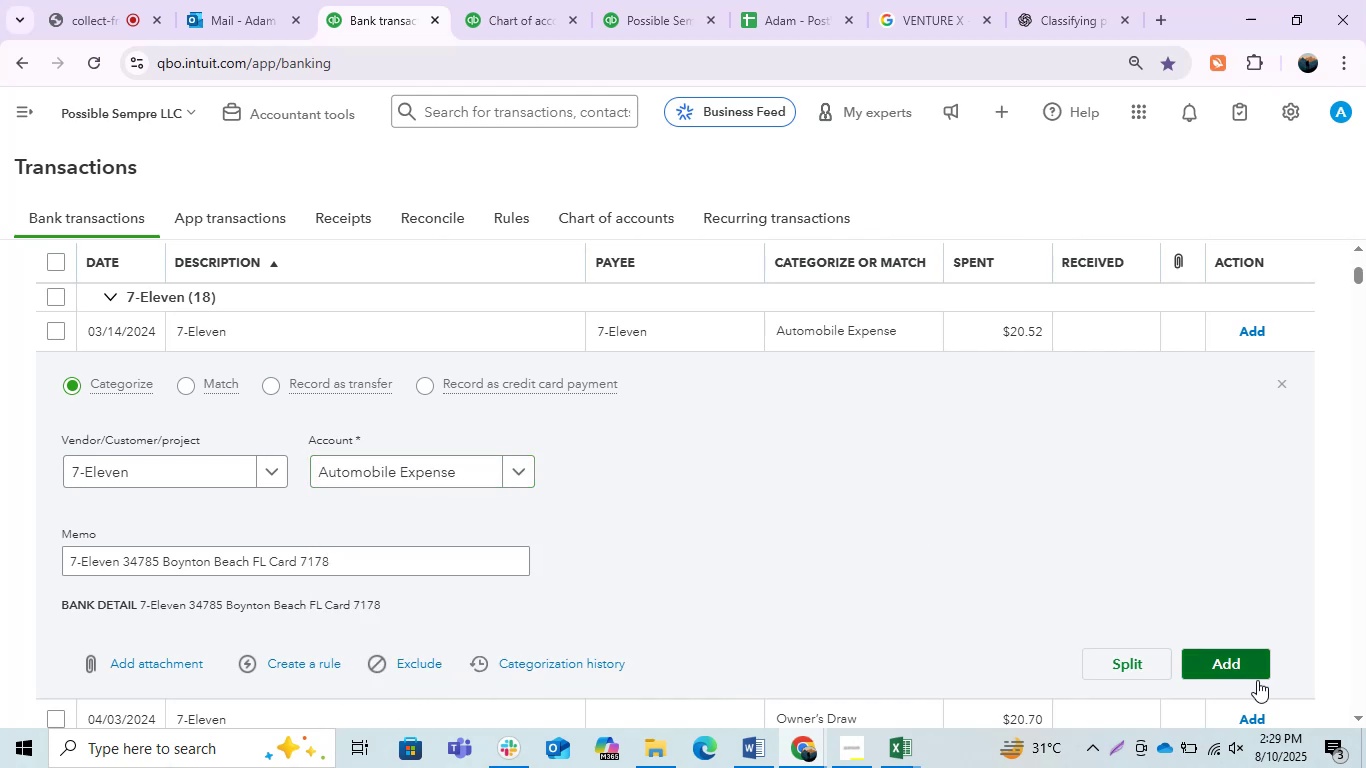 
left_click([1234, 670])
 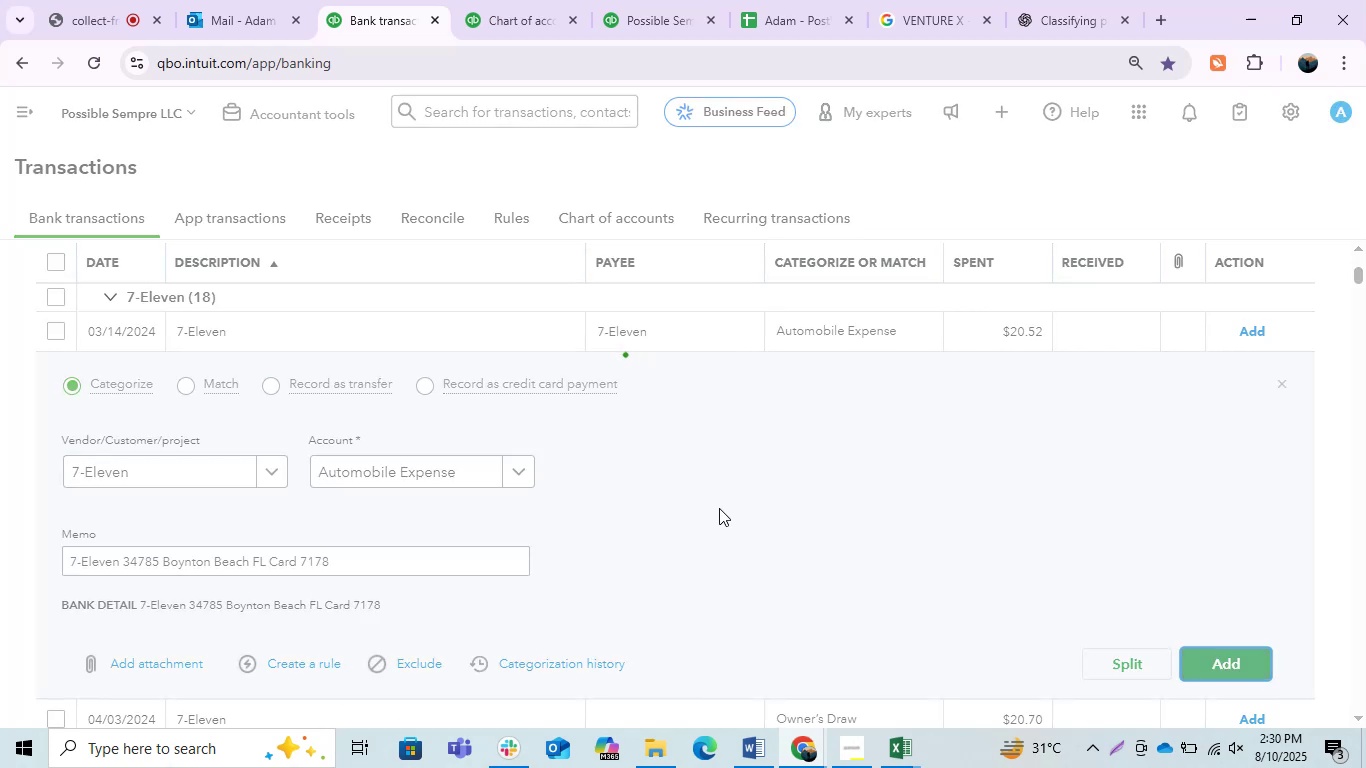 
wait(6.15)
 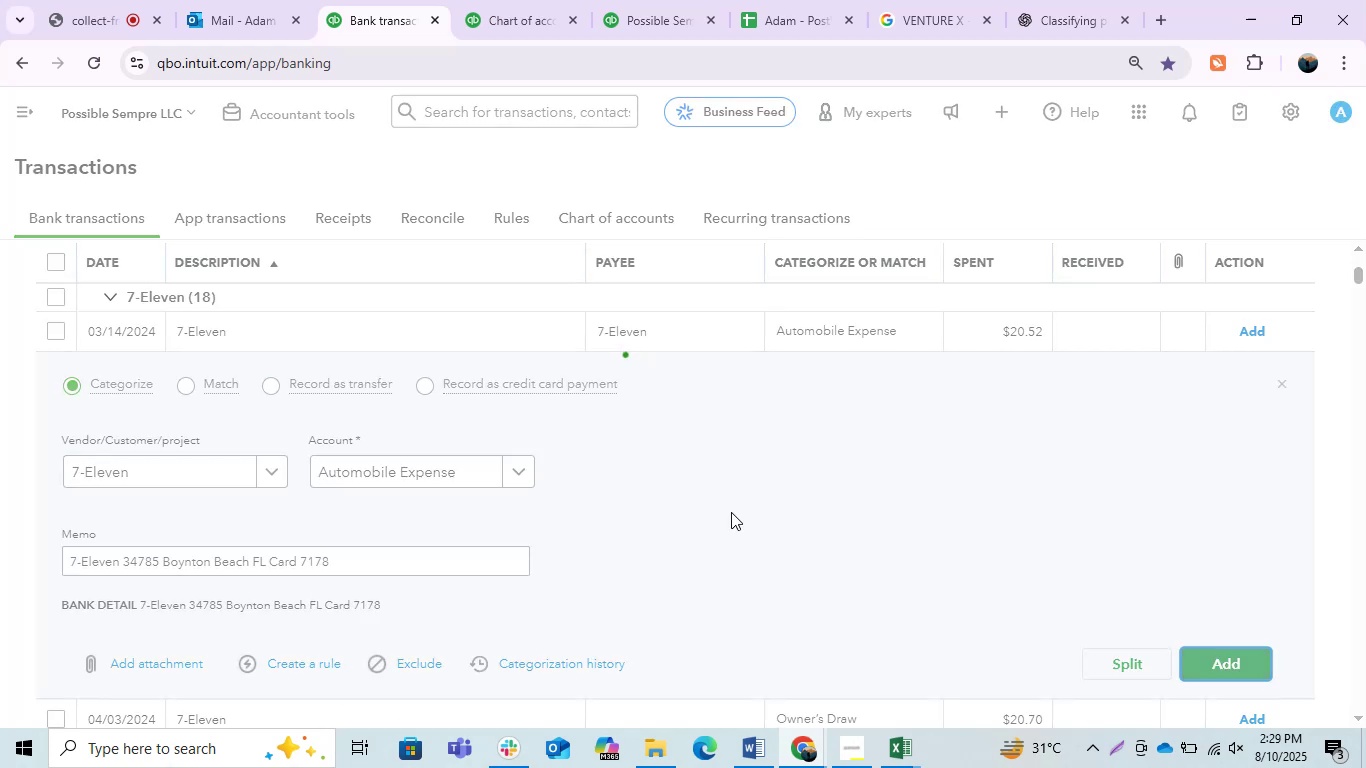 
left_click([471, 337])
 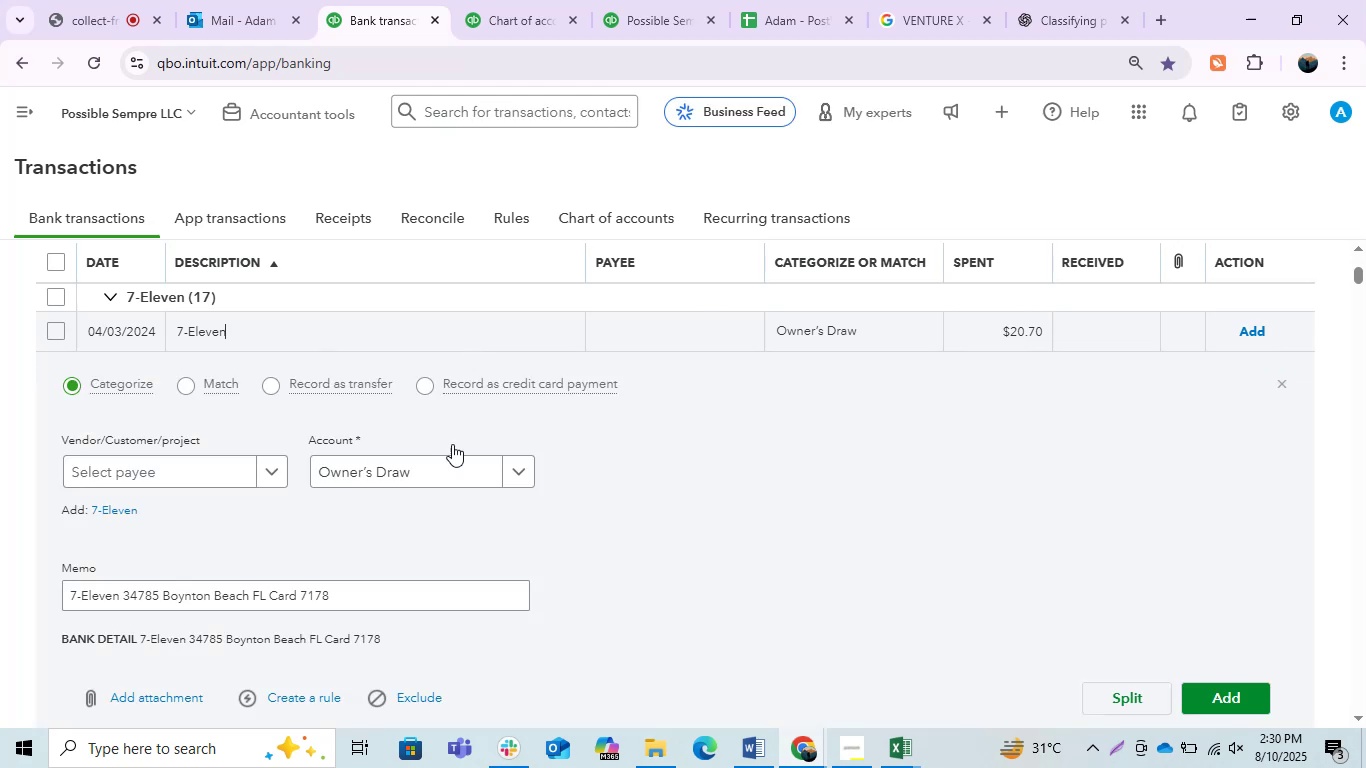 
left_click([486, 328])
 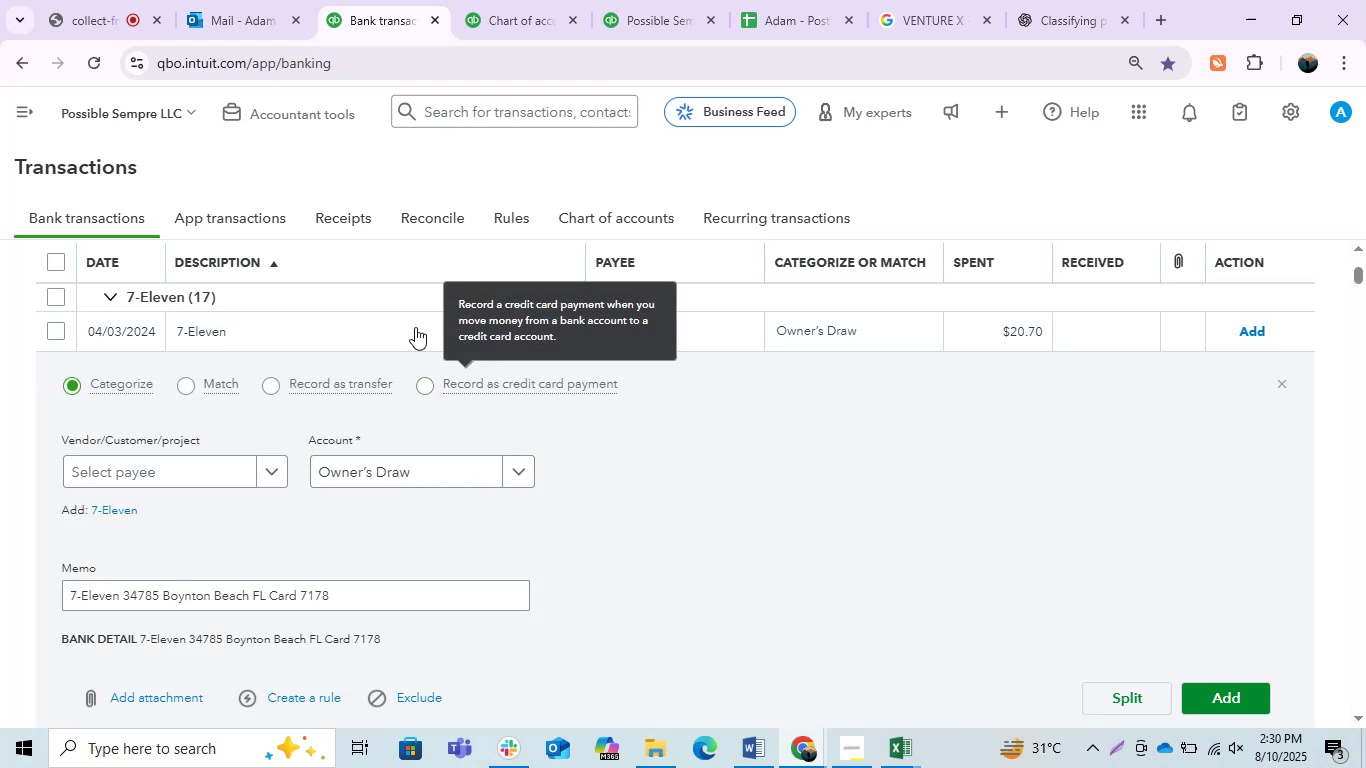 
left_click([386, 329])
 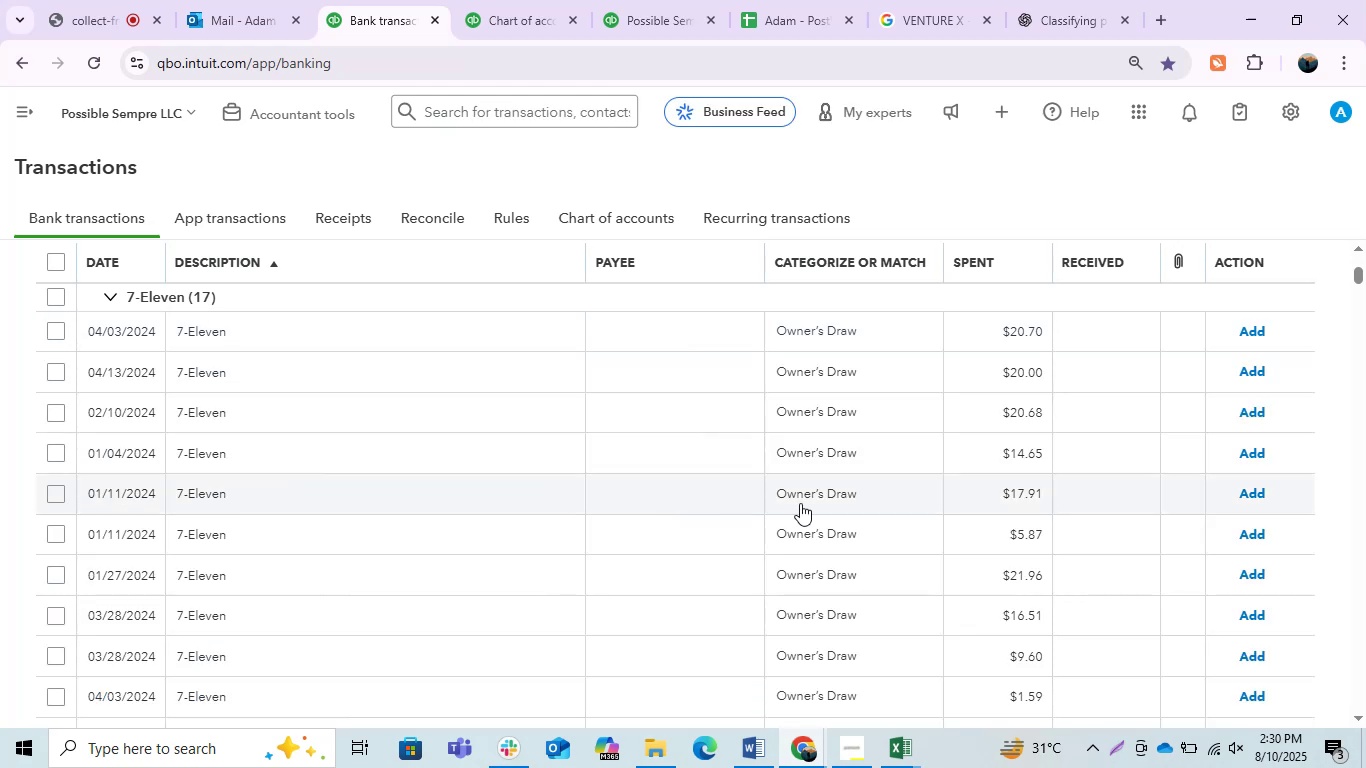 
scroll: coordinate [561, 527], scroll_direction: down, amount: 1.0
 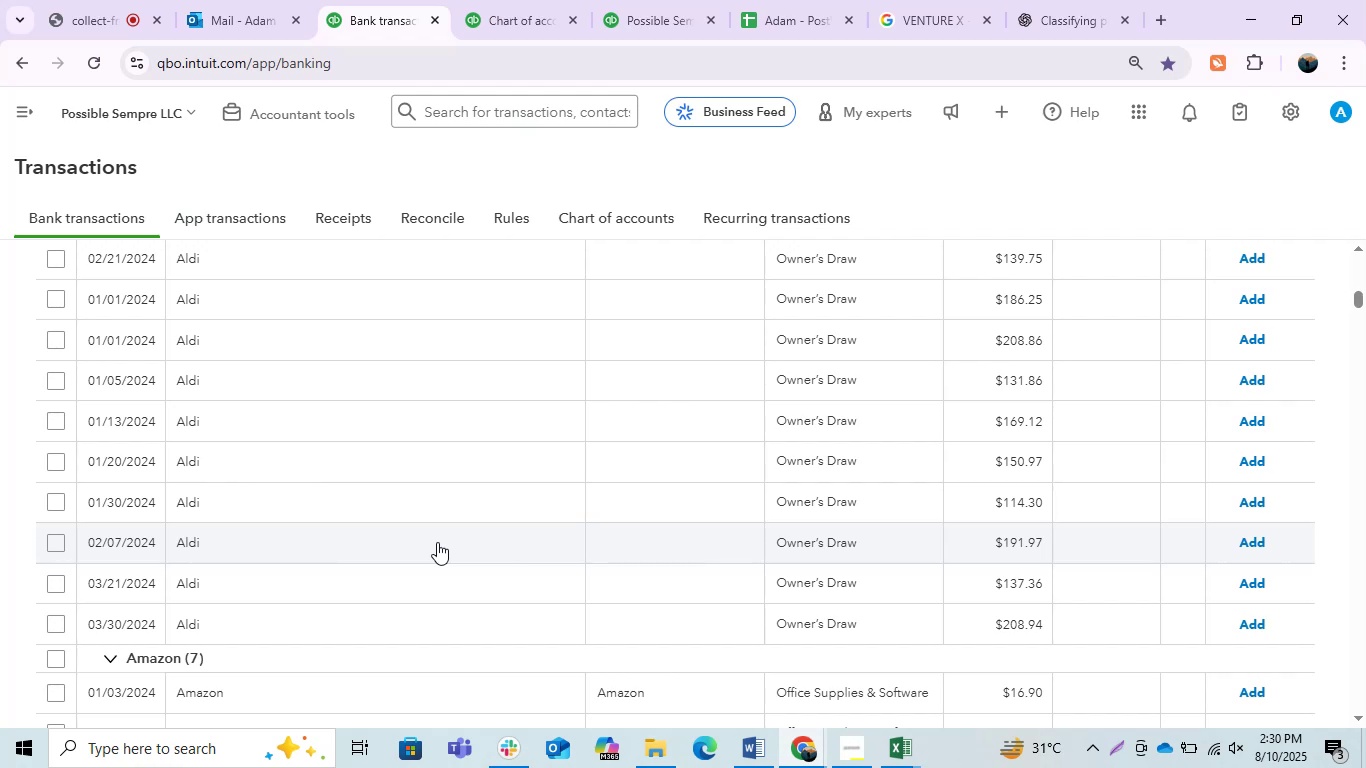 
wait(28.24)
 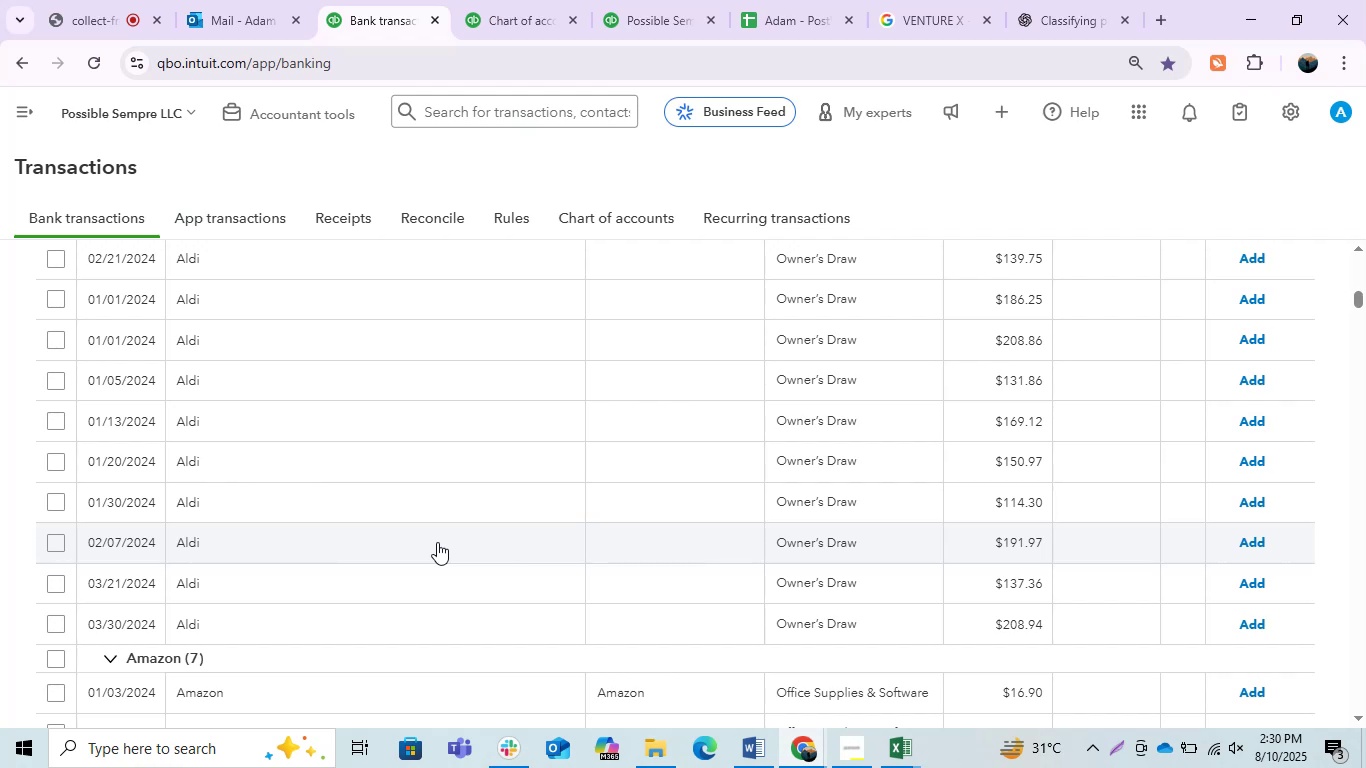 
scroll: coordinate [418, 513], scroll_direction: up, amount: 1.0
 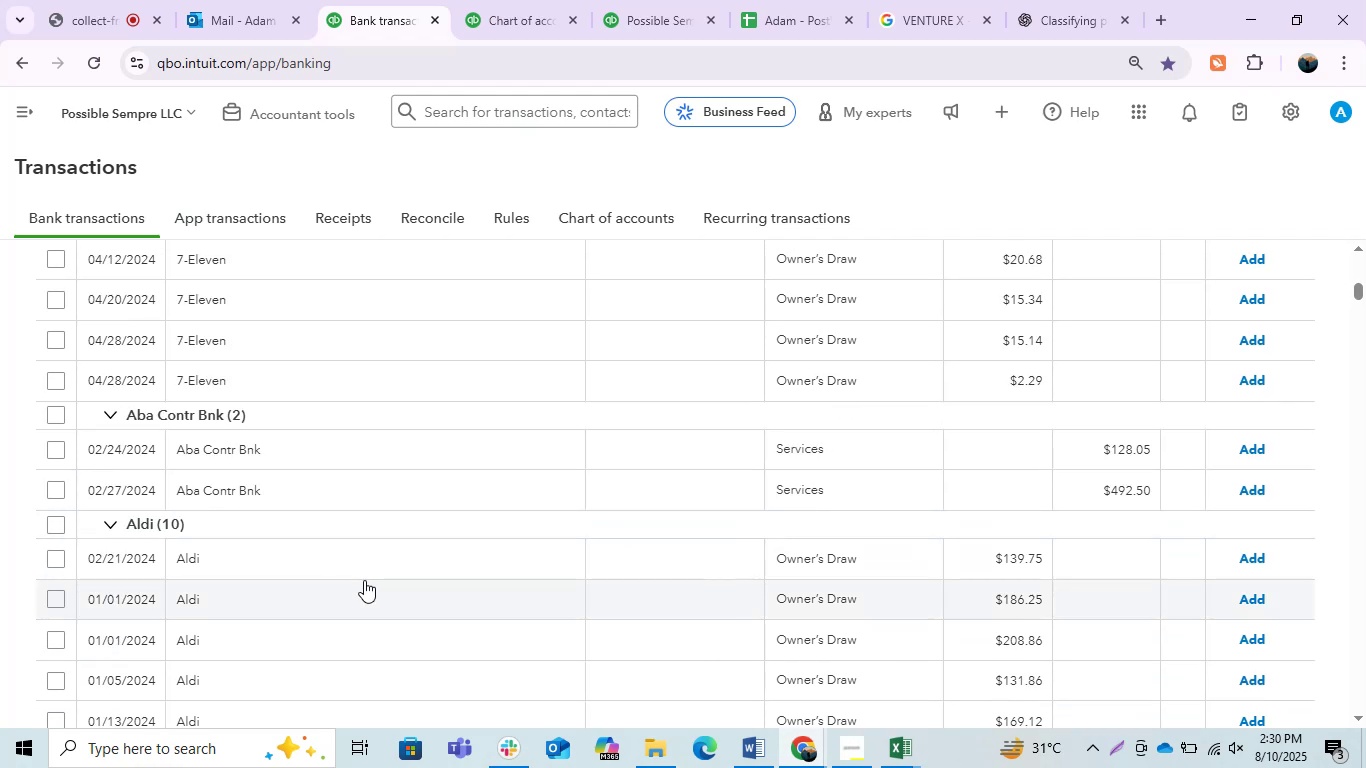 
left_click([323, 558])
 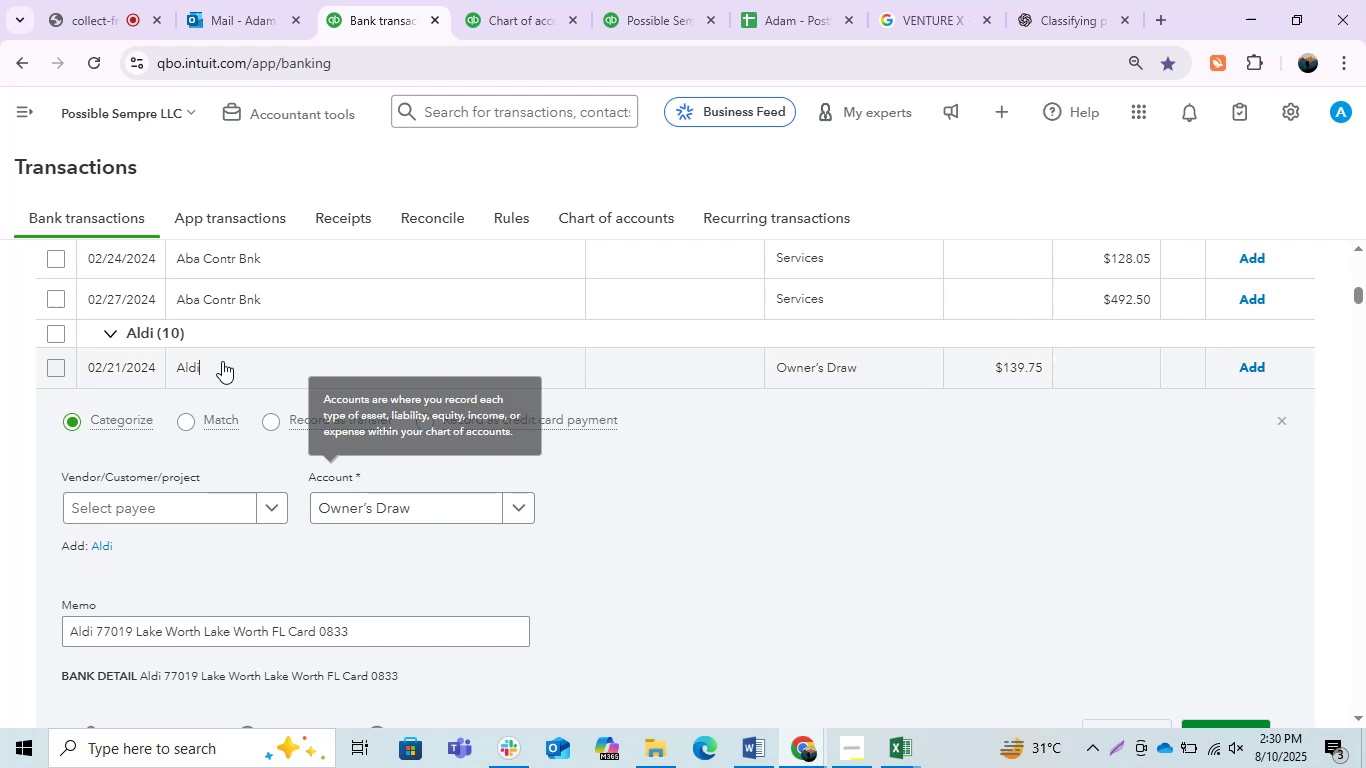 
wait(5.14)
 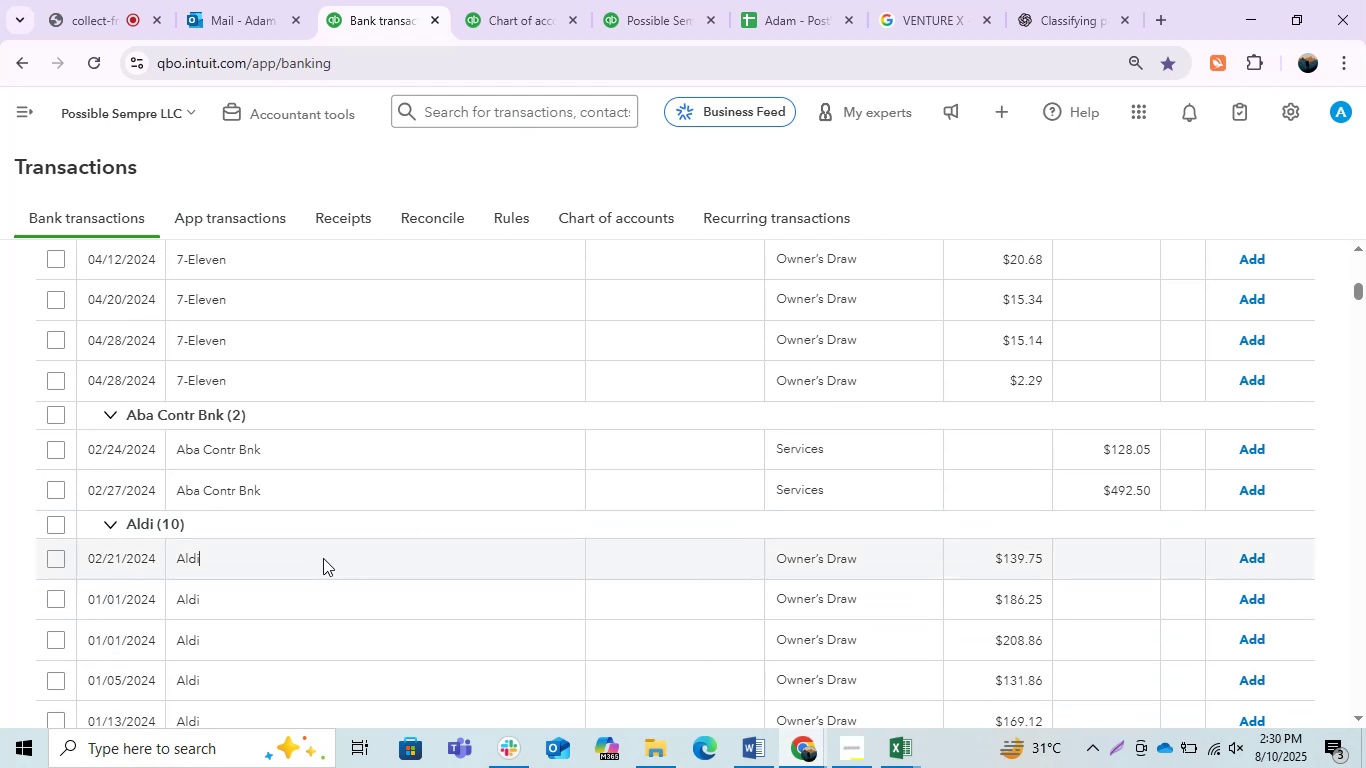 
left_click([203, 507])
 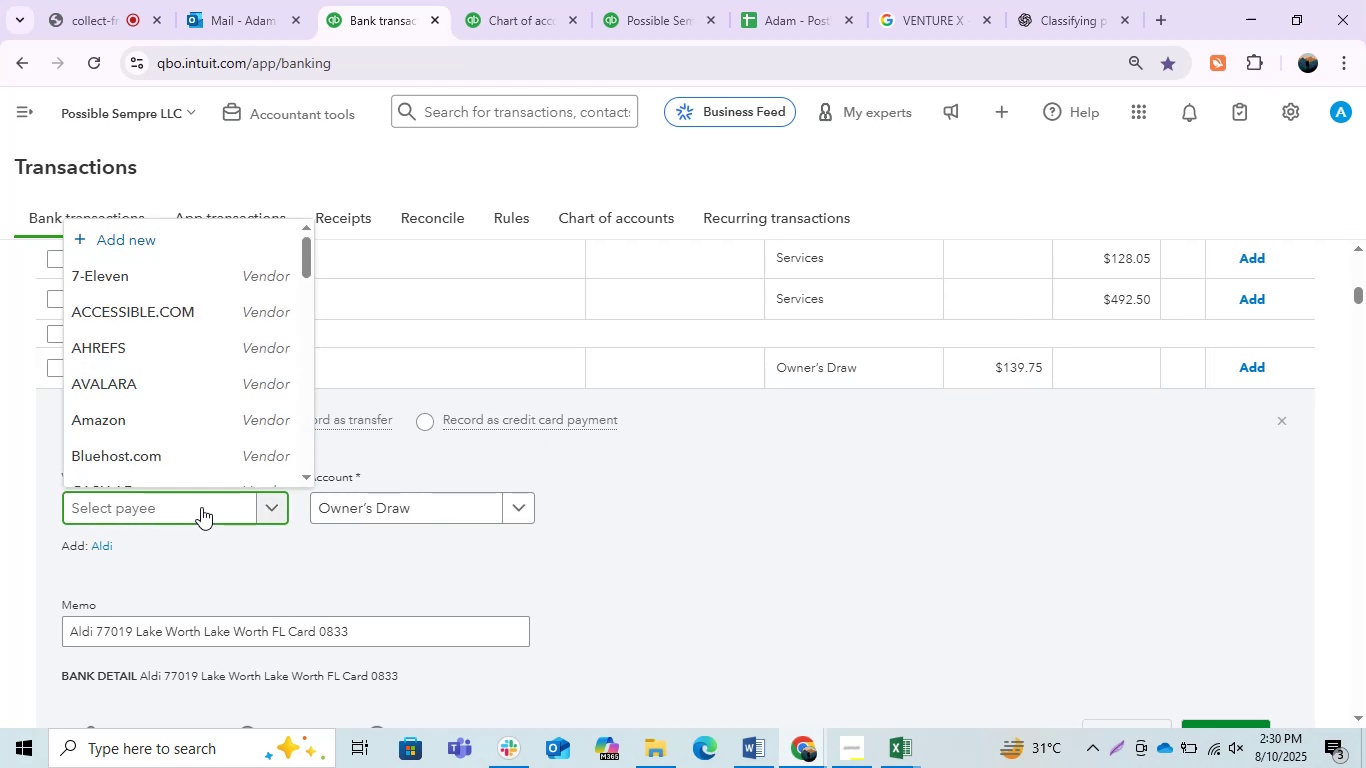 
type(Aldi)
 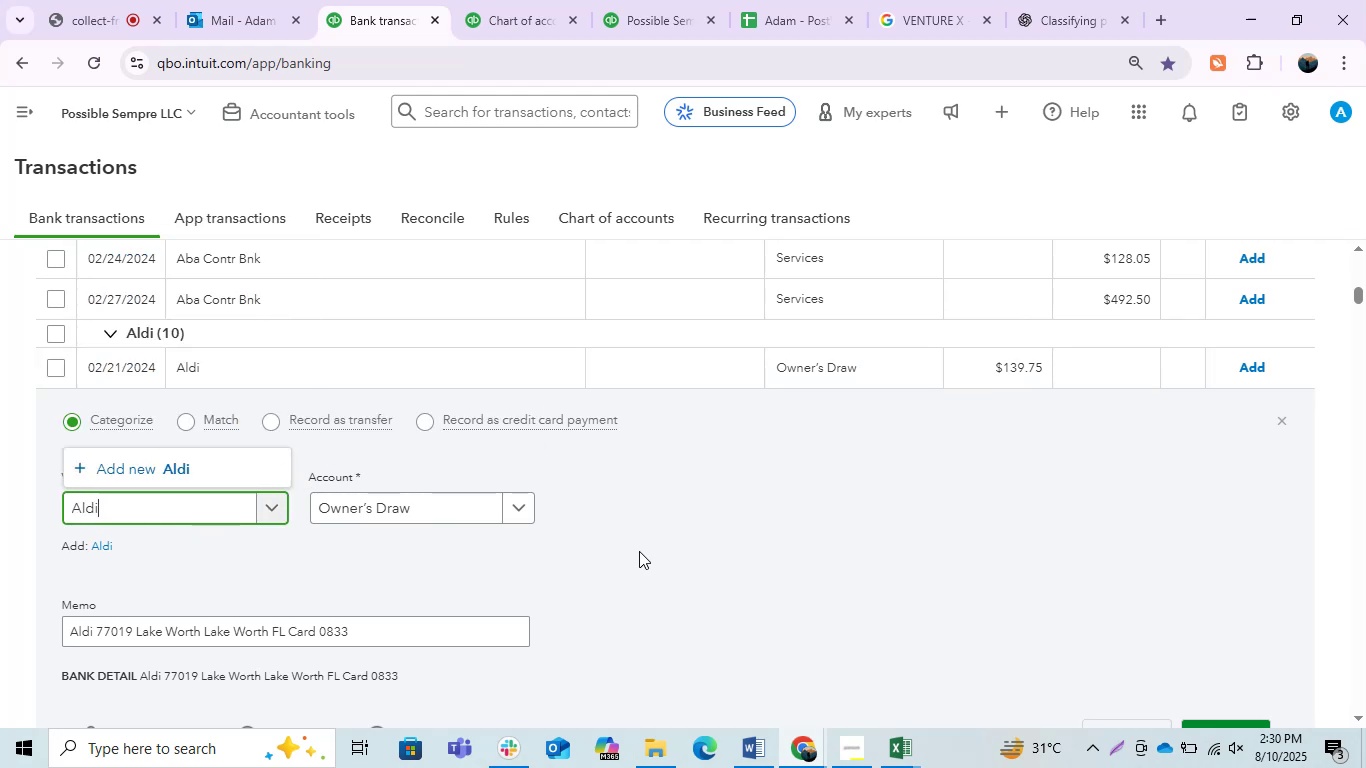 
left_click([184, 469])
 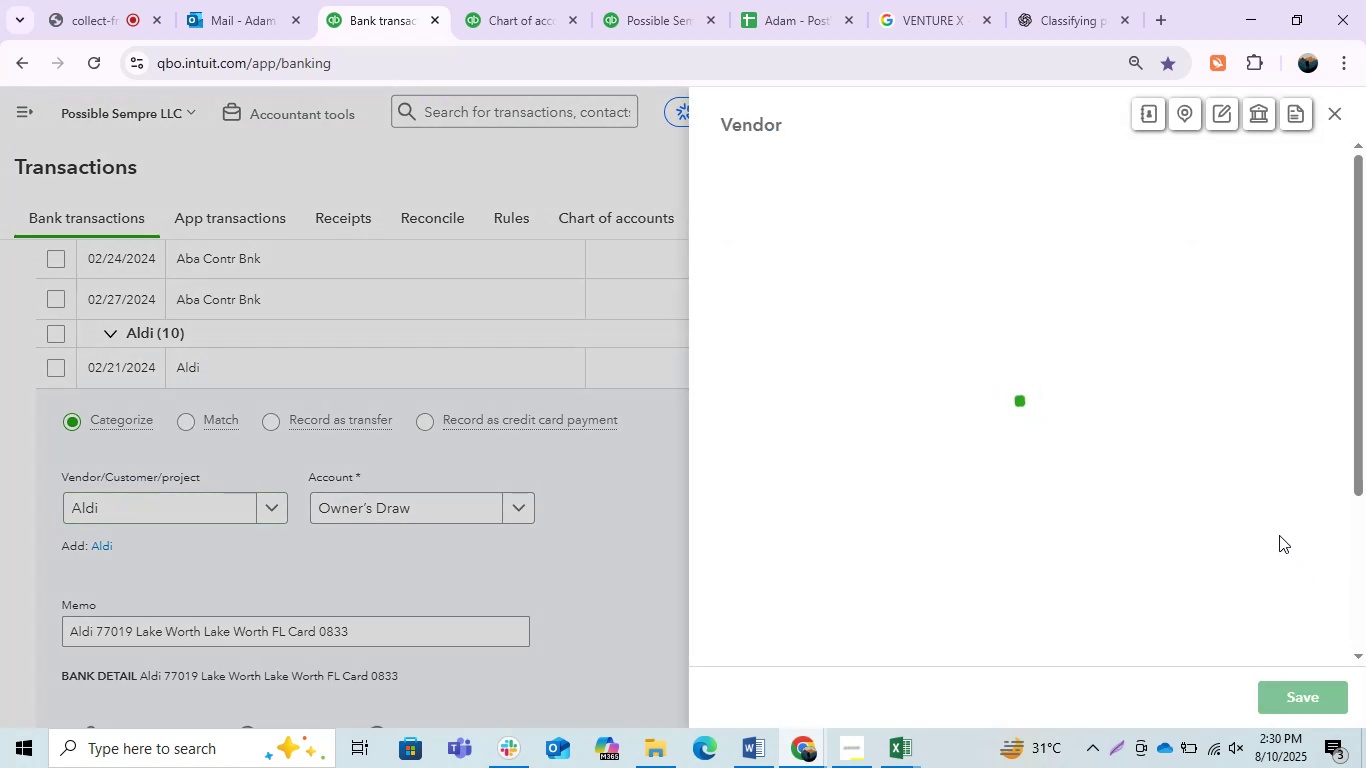 
wait(5.42)
 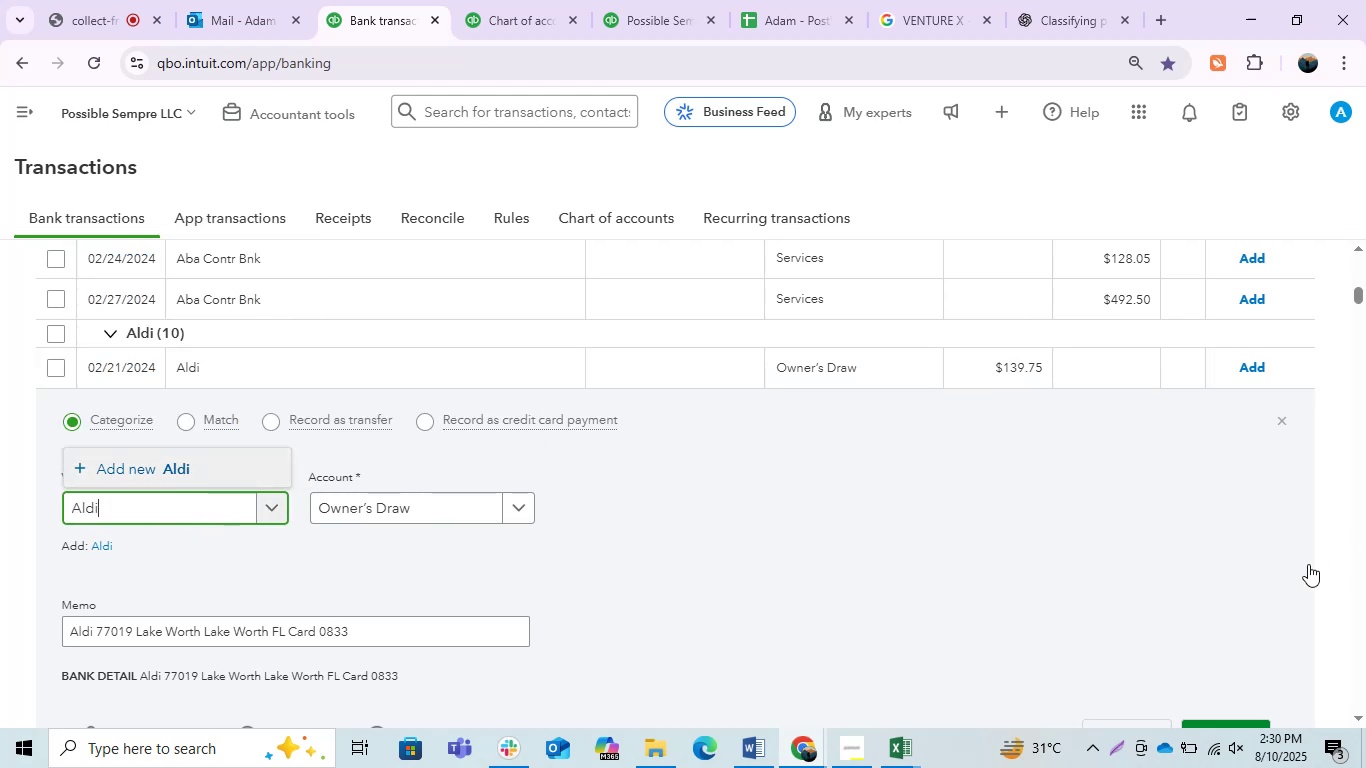 
left_click([1310, 703])
 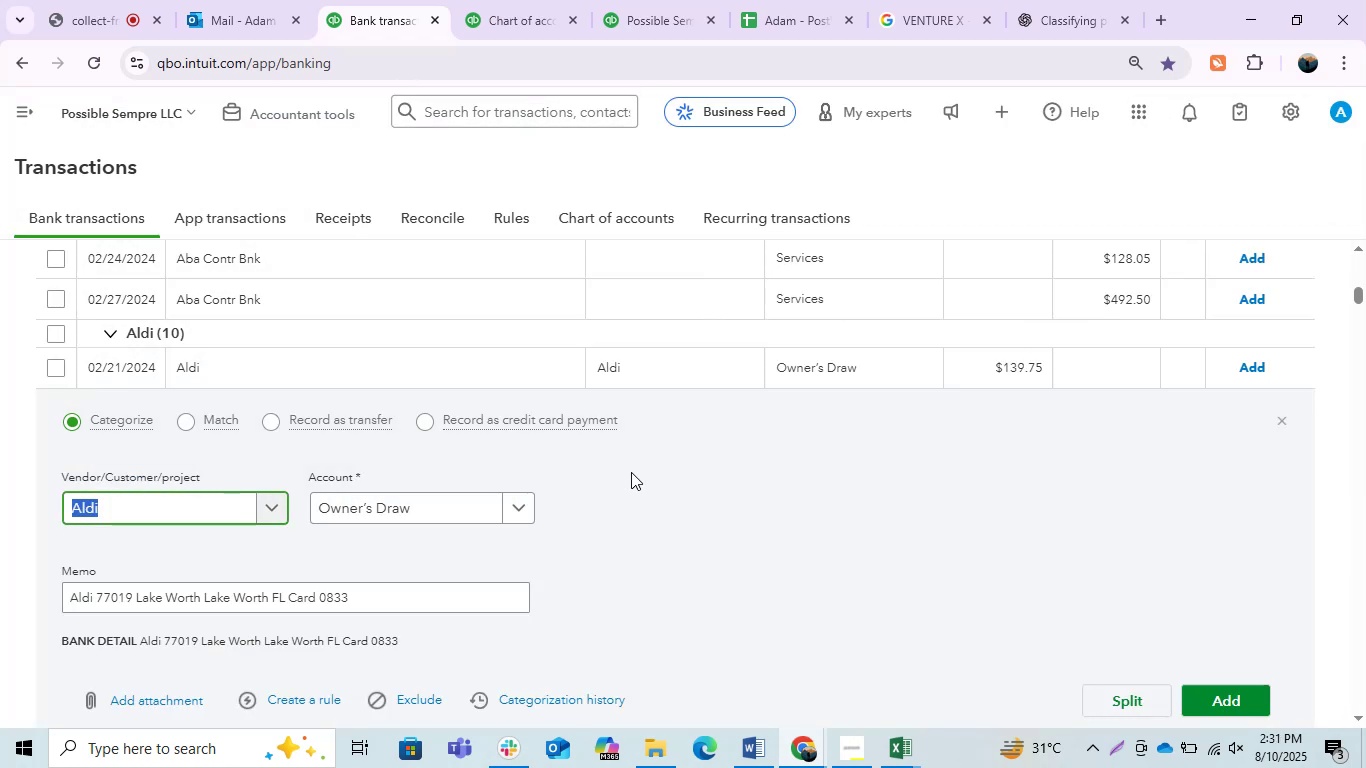 
left_click([683, 513])
 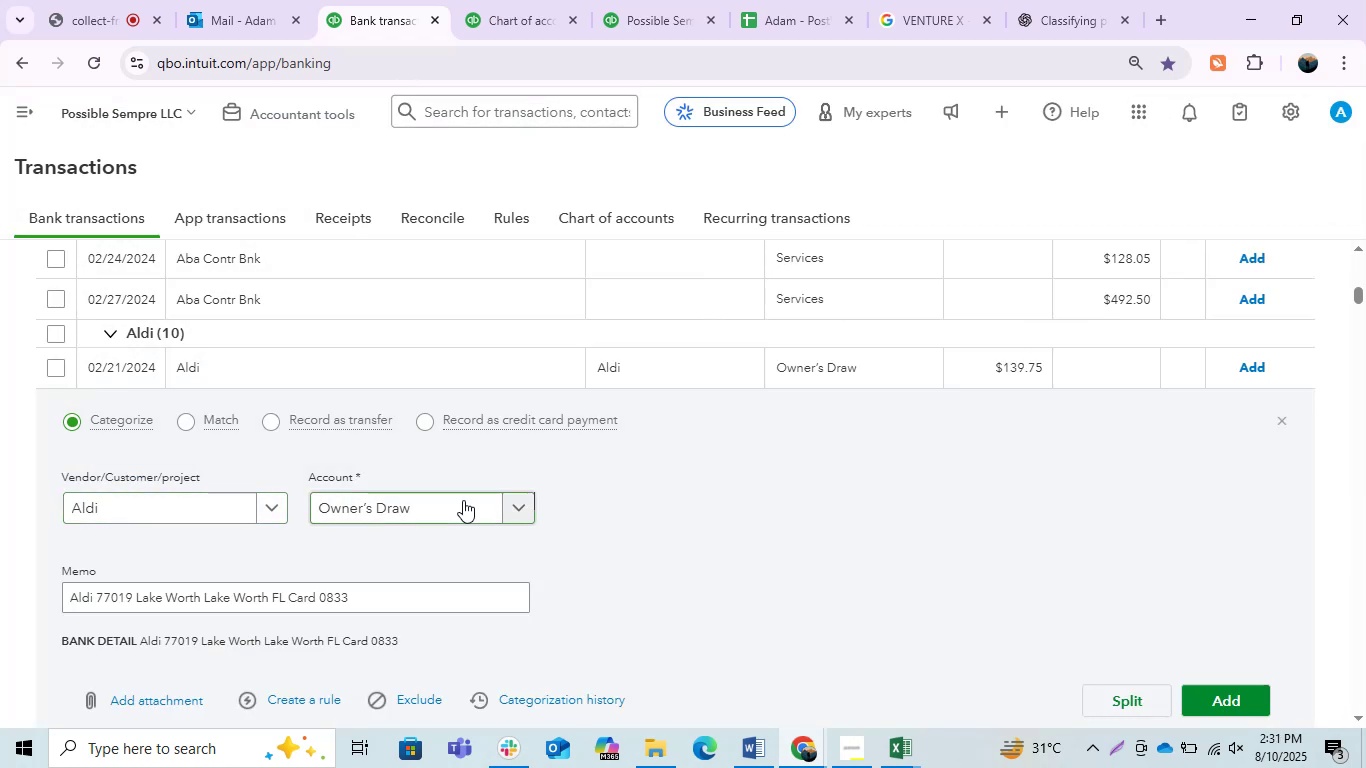 
left_click([463, 500])
 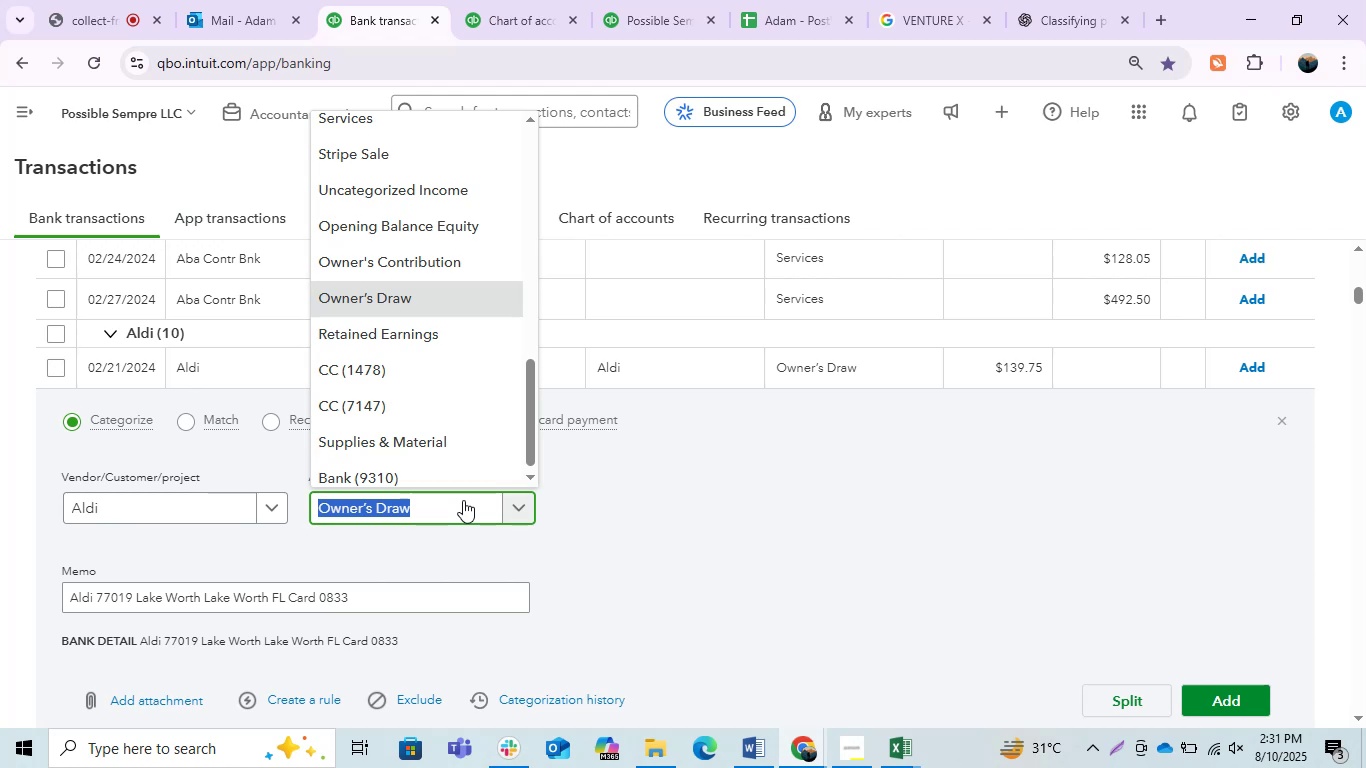 
type(Meals and Entertainment )
 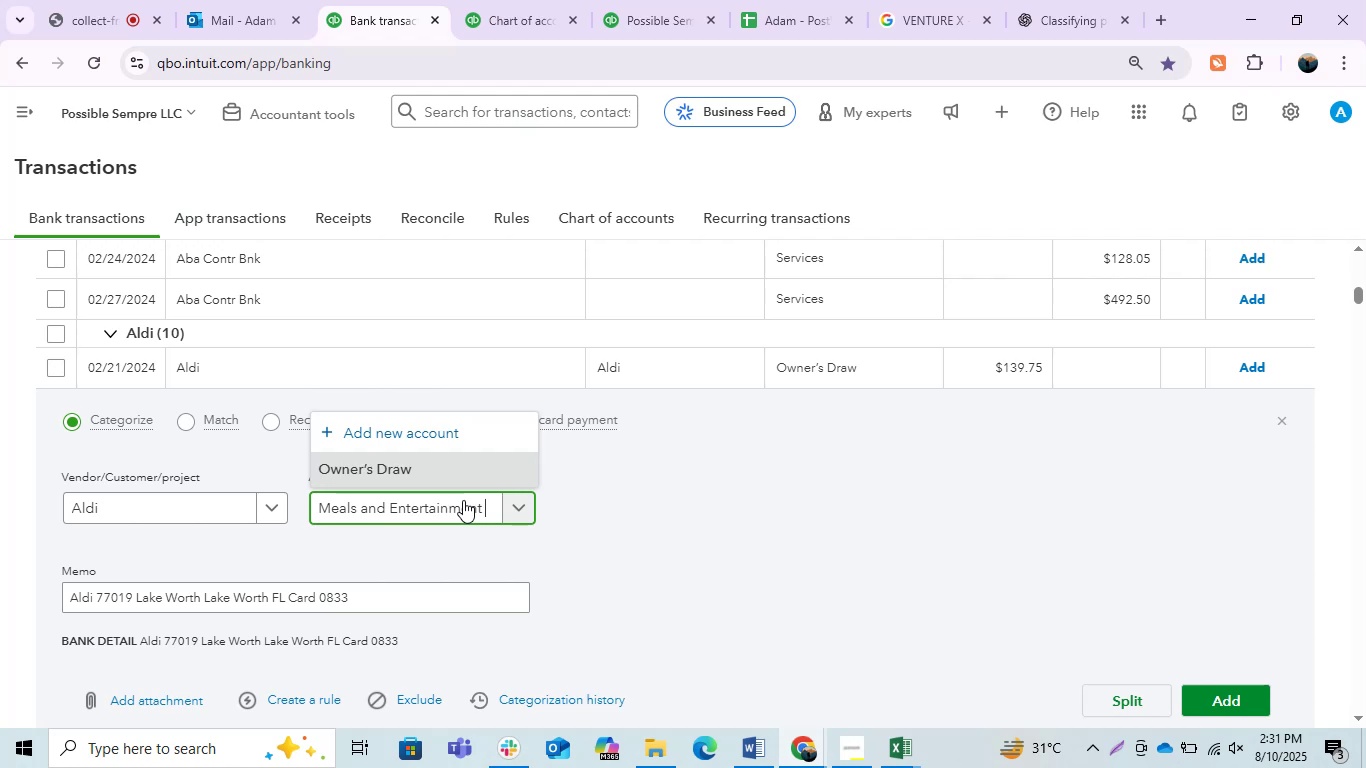 
key(ArrowLeft)
 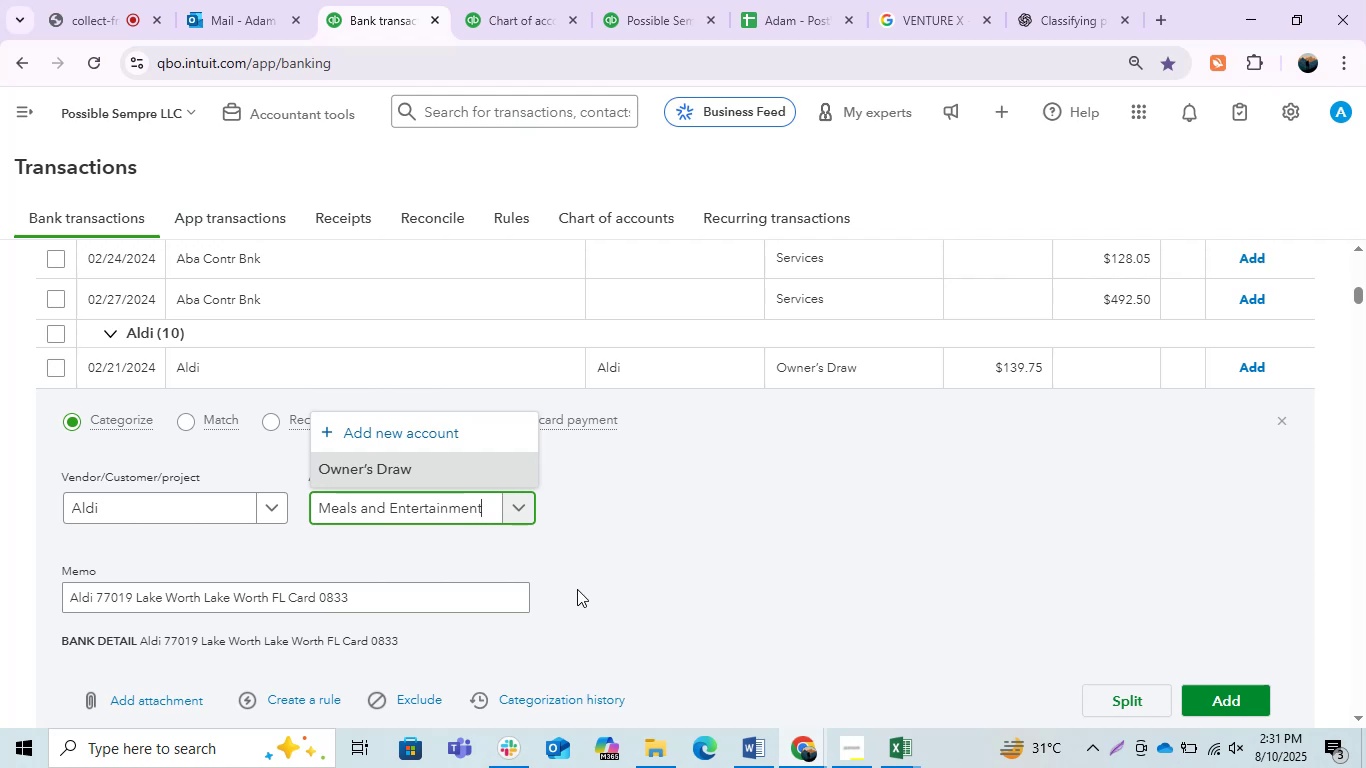 
key(ArrowLeft)
 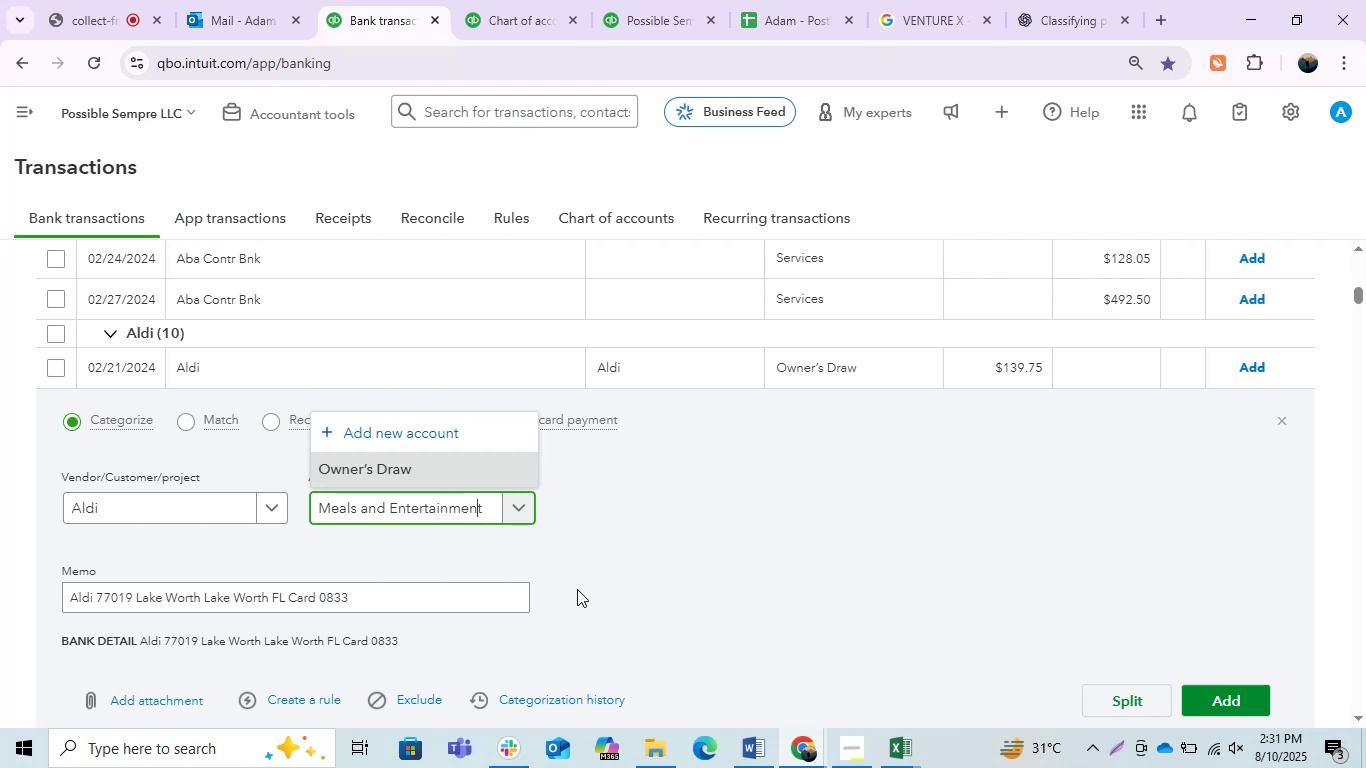 
key(ArrowLeft)
 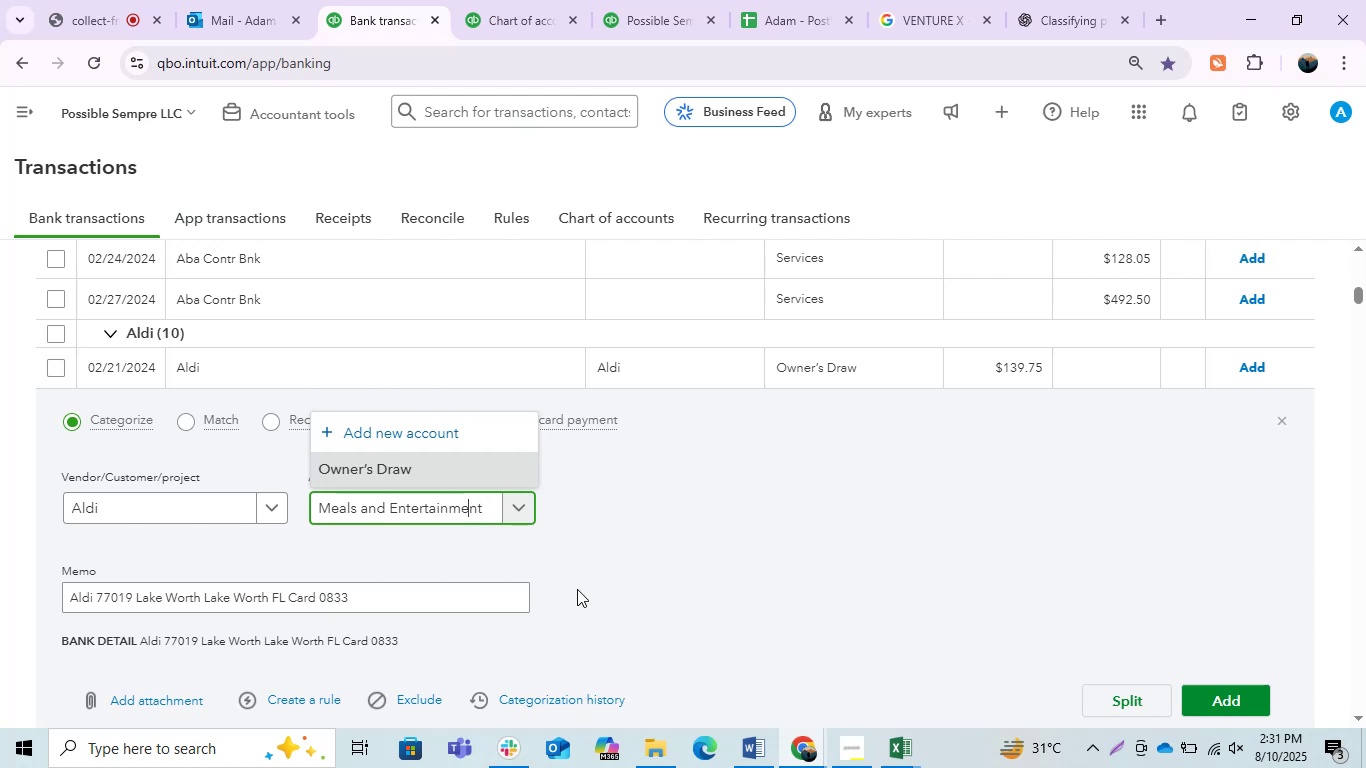 
key(ArrowLeft)
 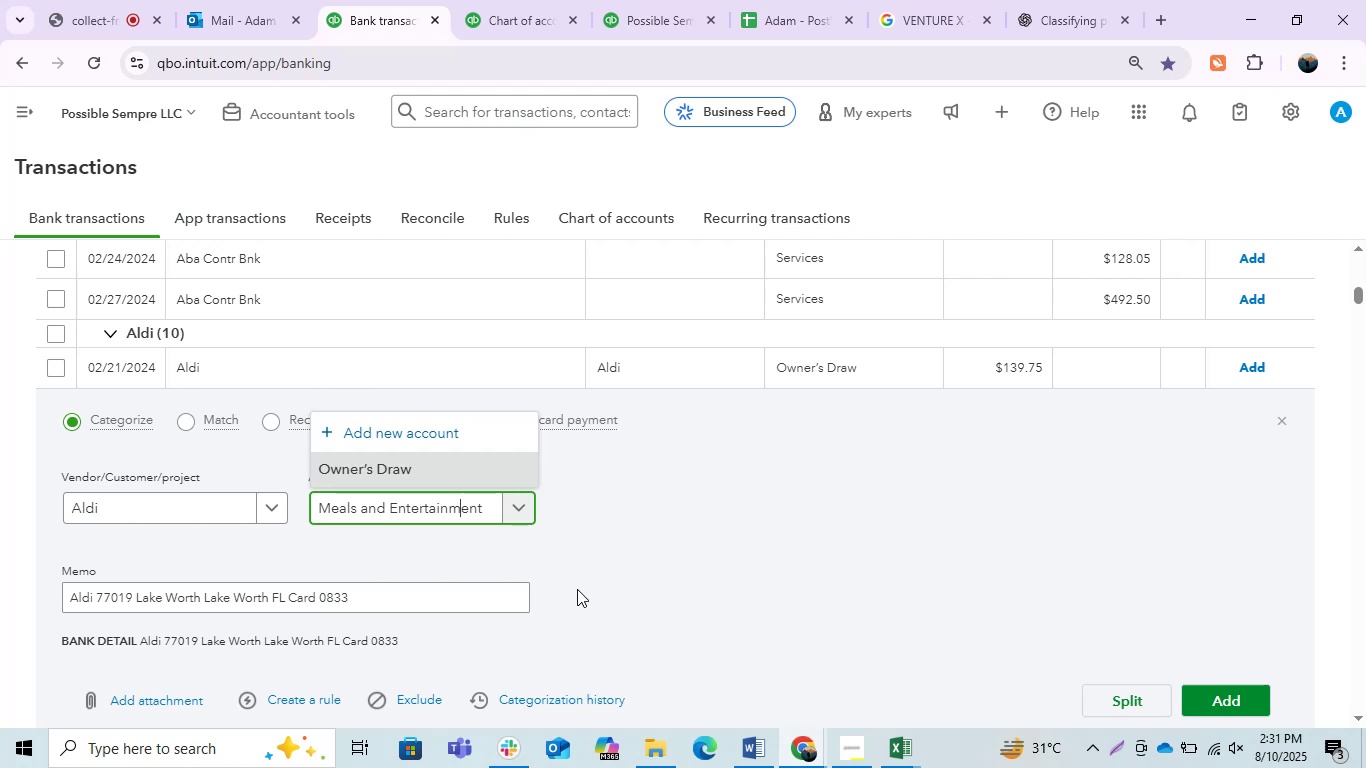 
wait(12.75)
 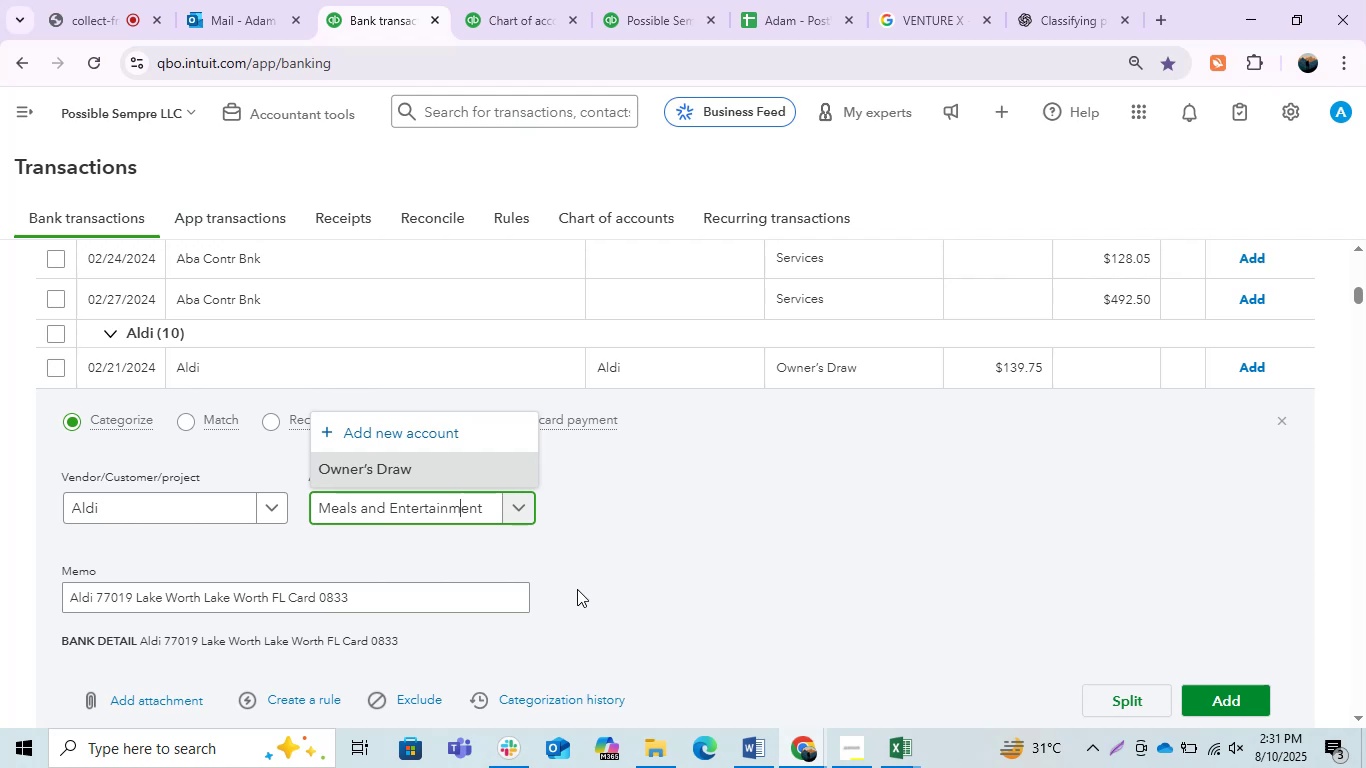 
key(ArrowRight)
 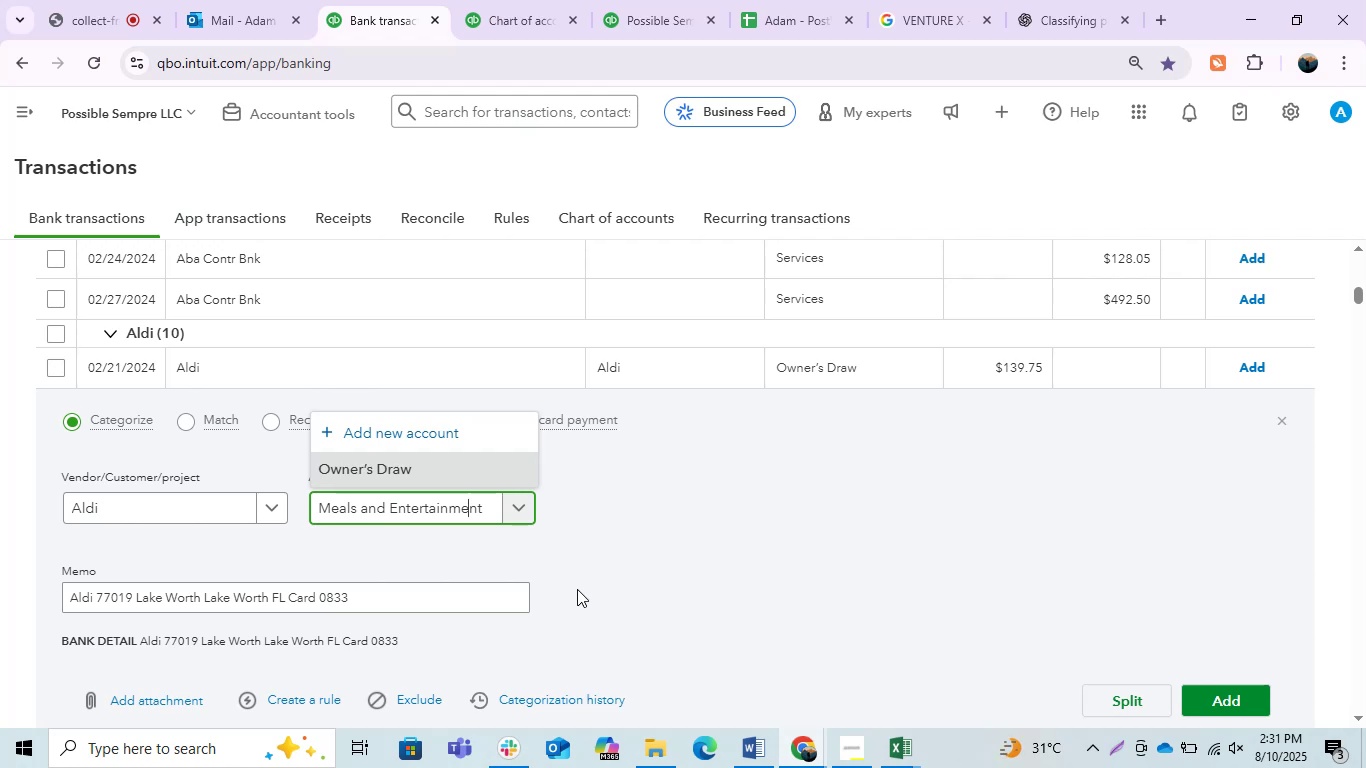 
key(ArrowRight)
 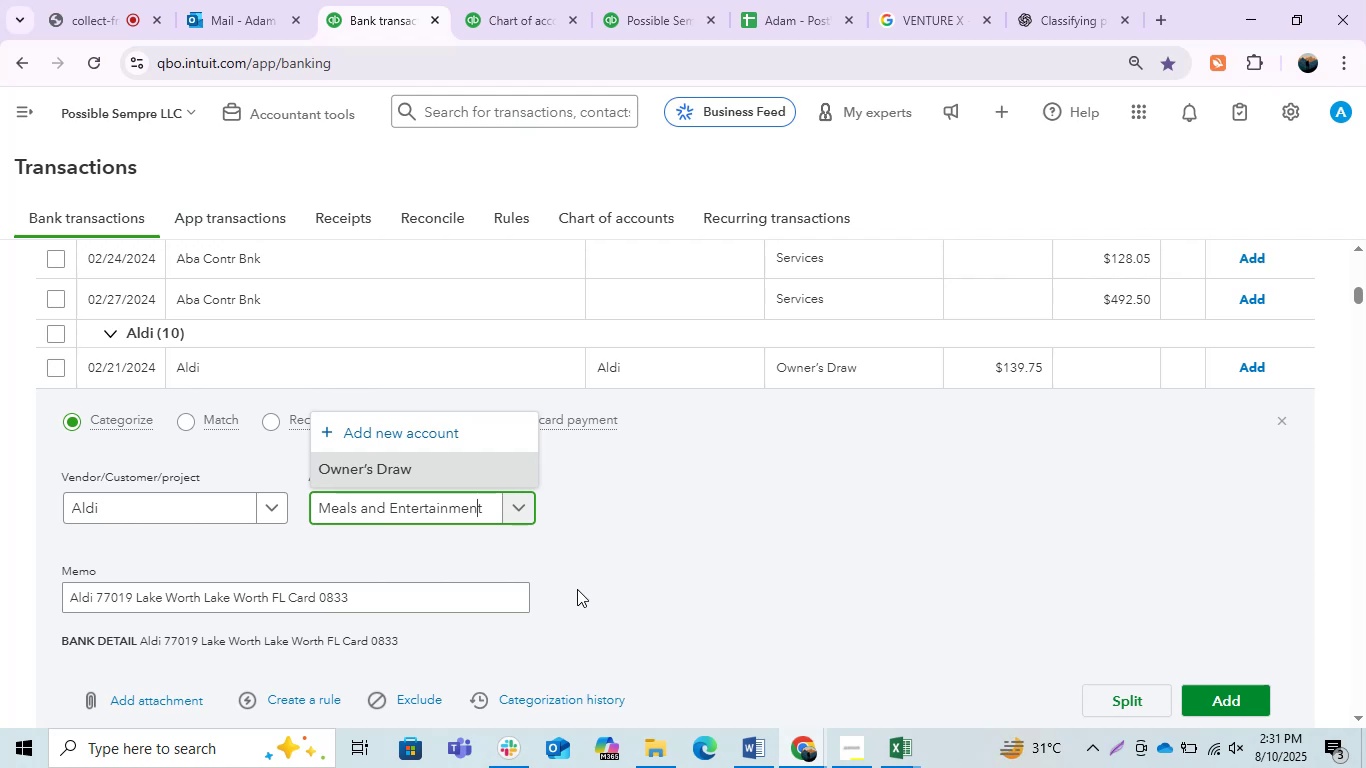 
key(ArrowRight)
 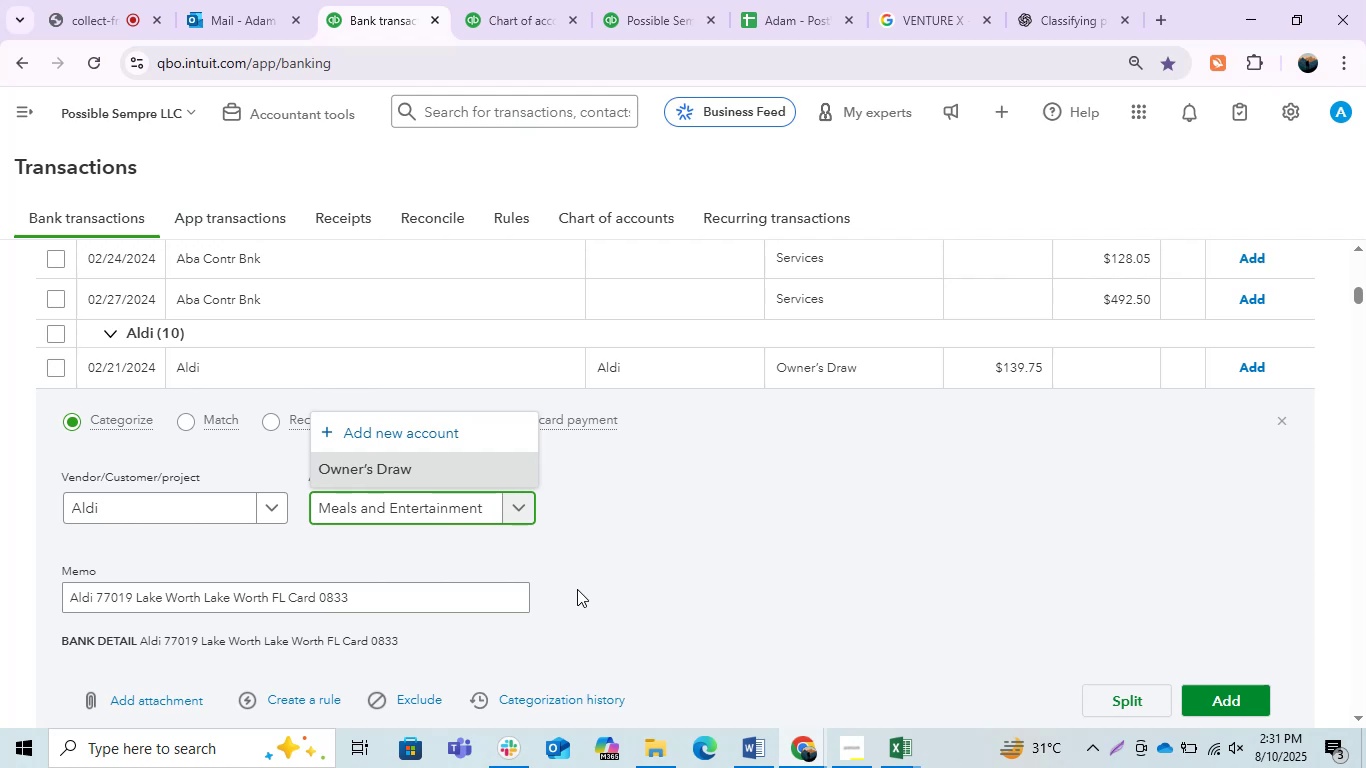 
wait(9.14)
 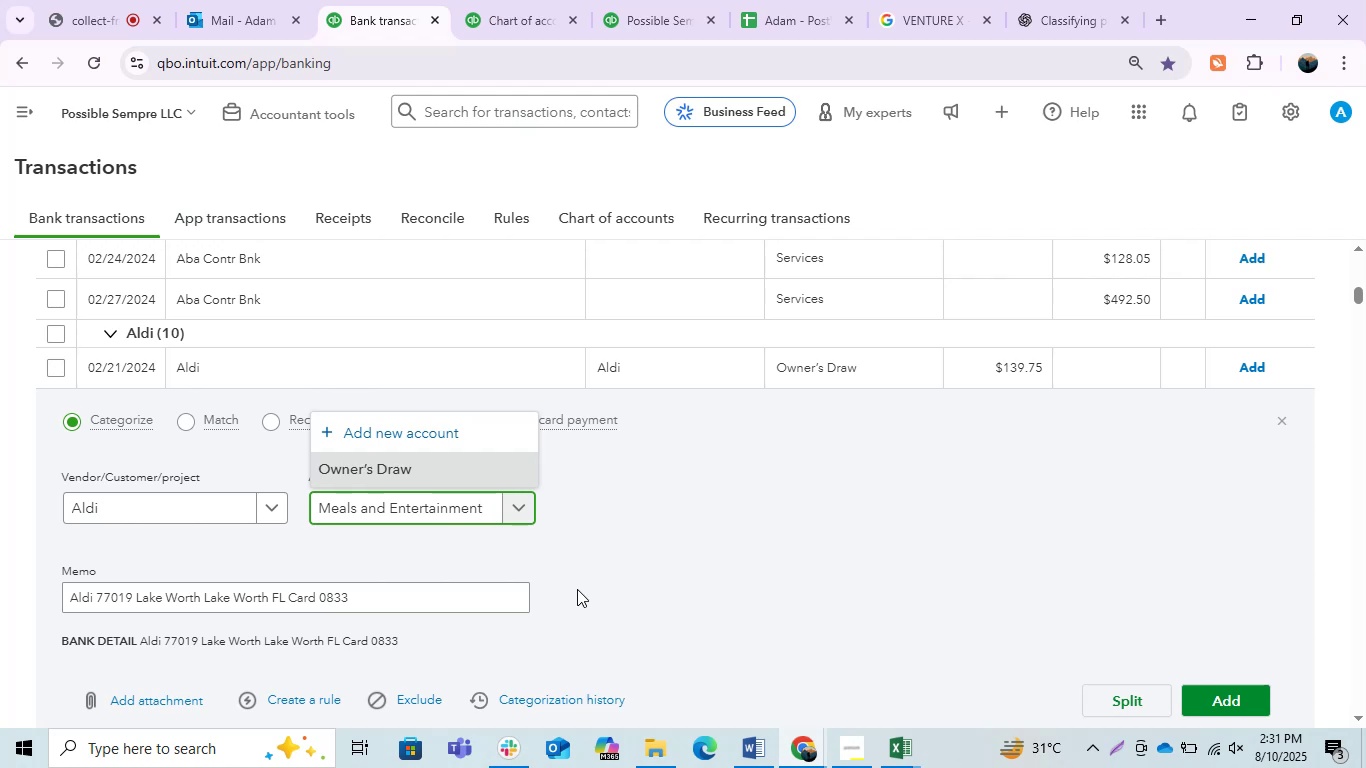 
left_click([452, 440])
 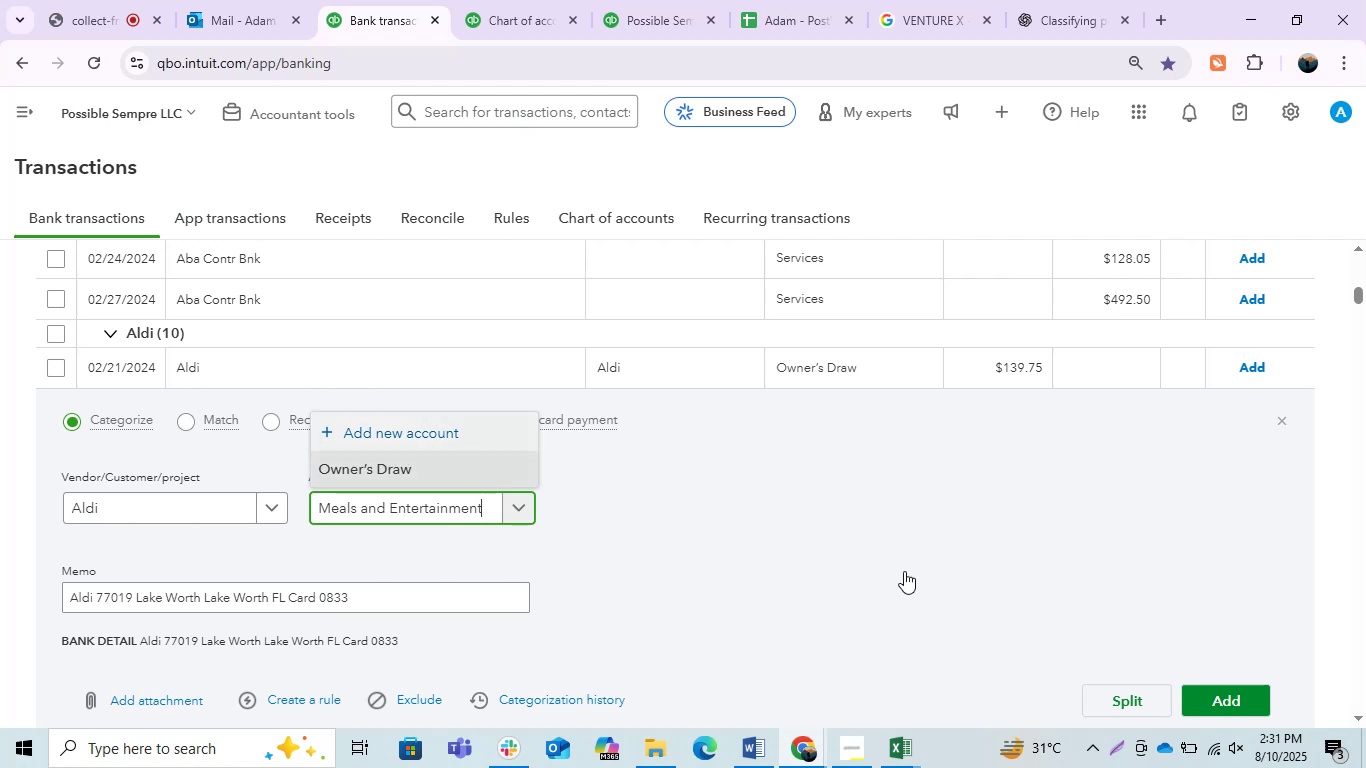 
mouse_move([816, 558])
 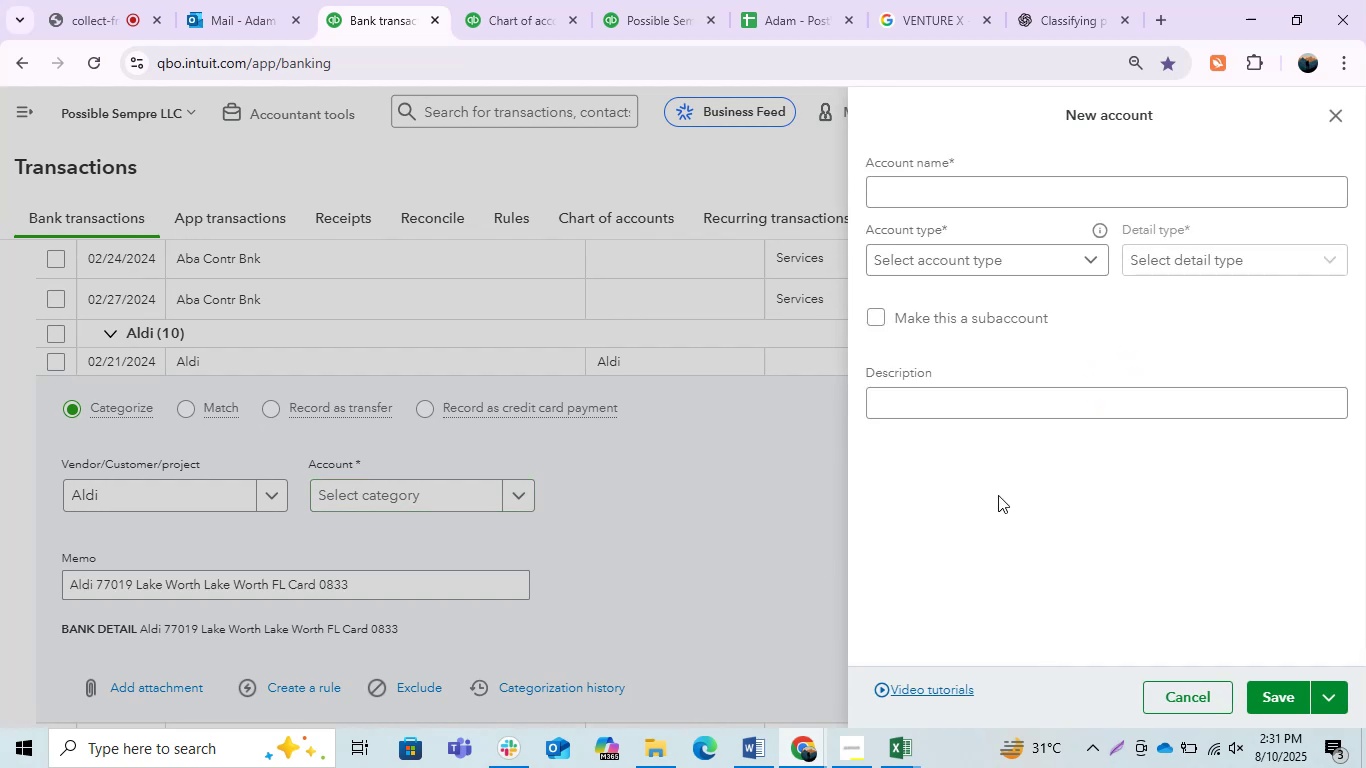 
wait(10.89)
 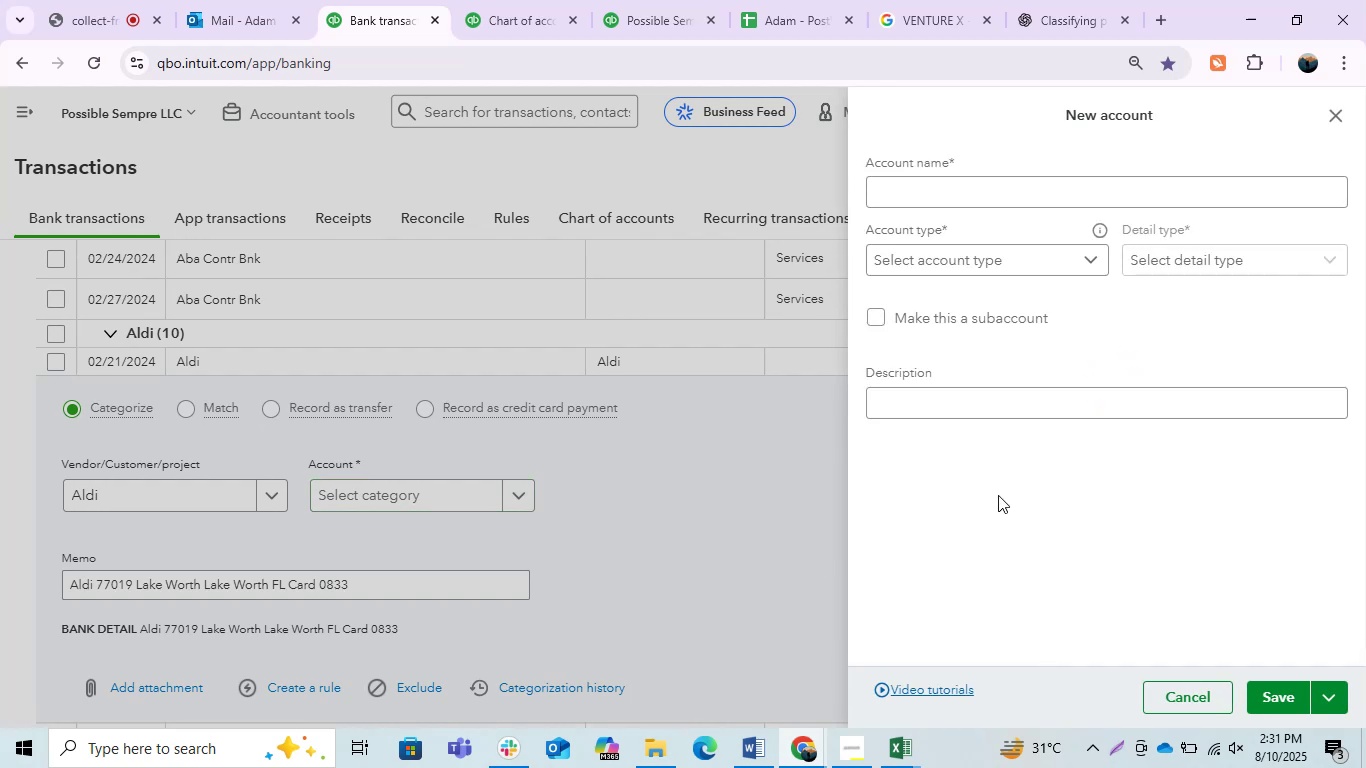 
left_click([921, 196])
 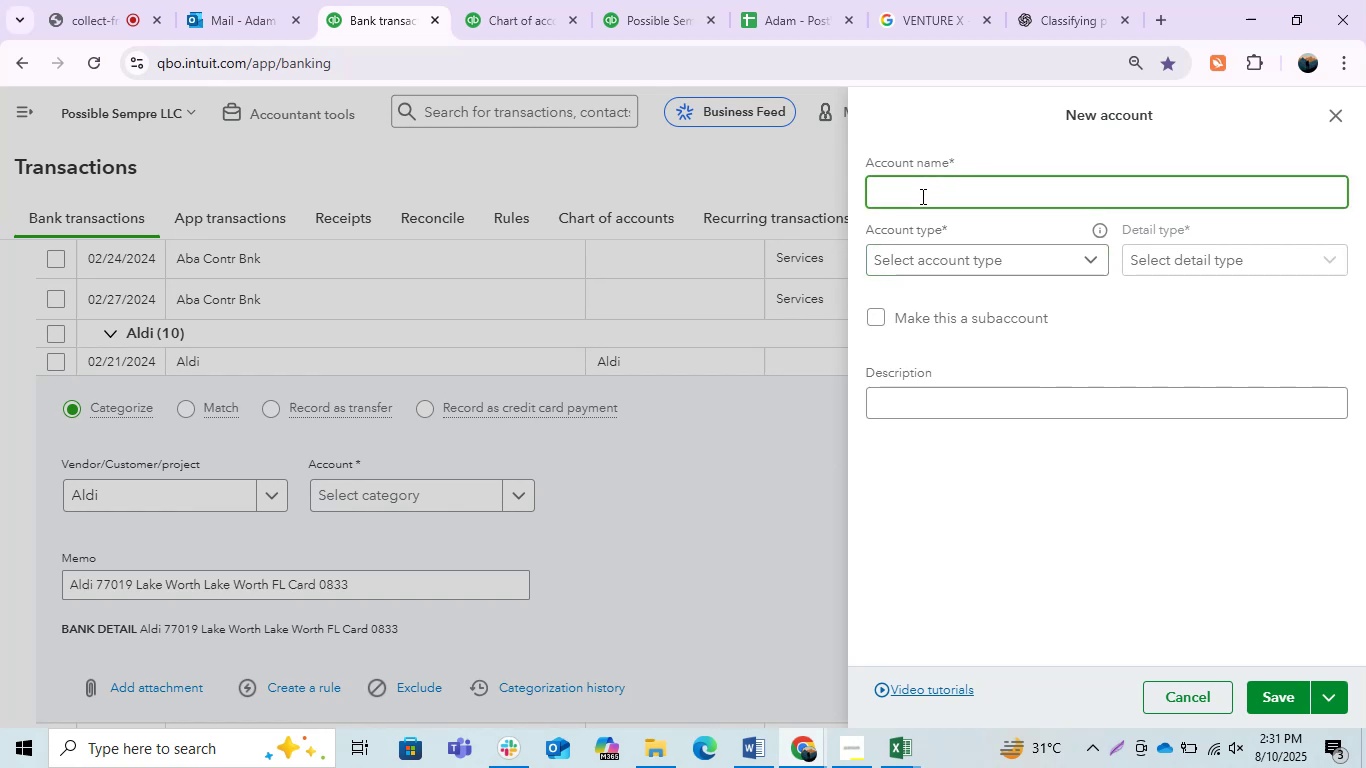 
type(<)
key(Backspace)
type(Meals and Entertainment)
 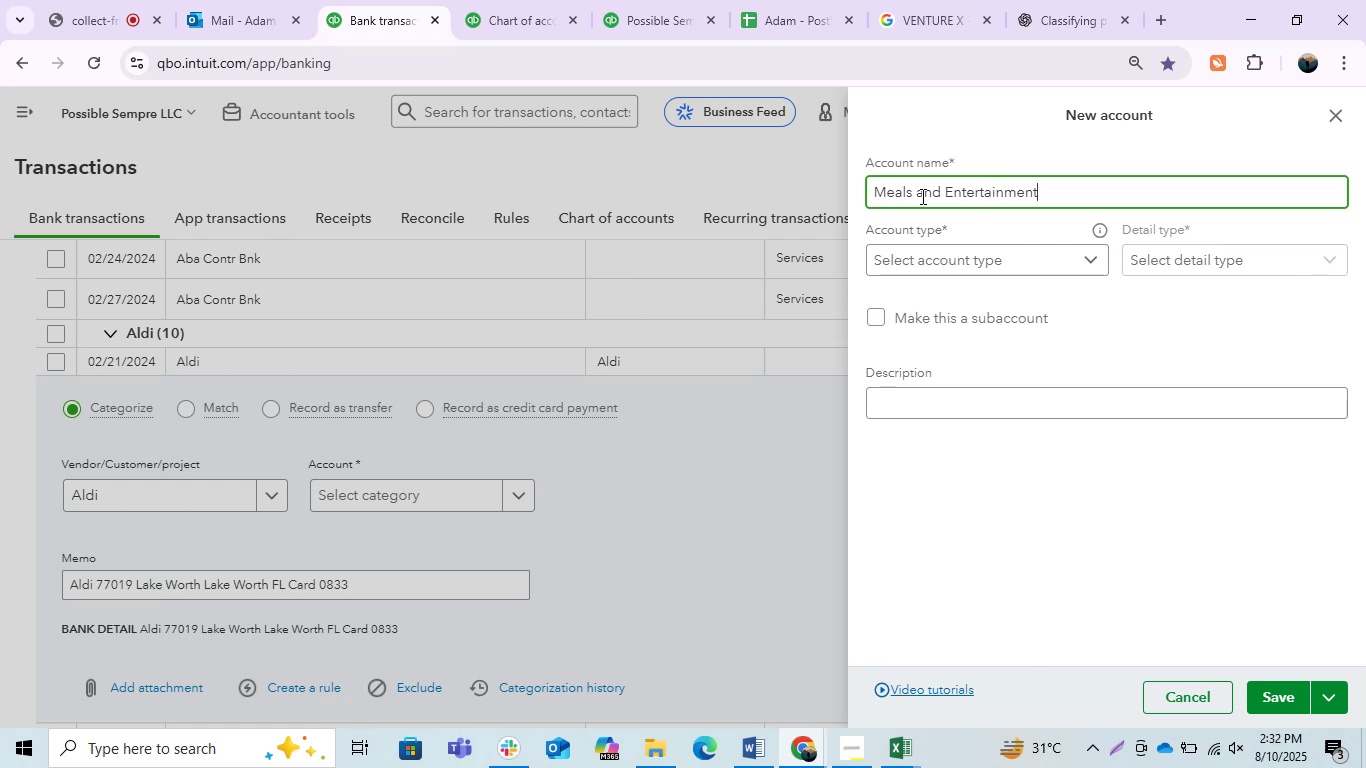 
wait(25.3)
 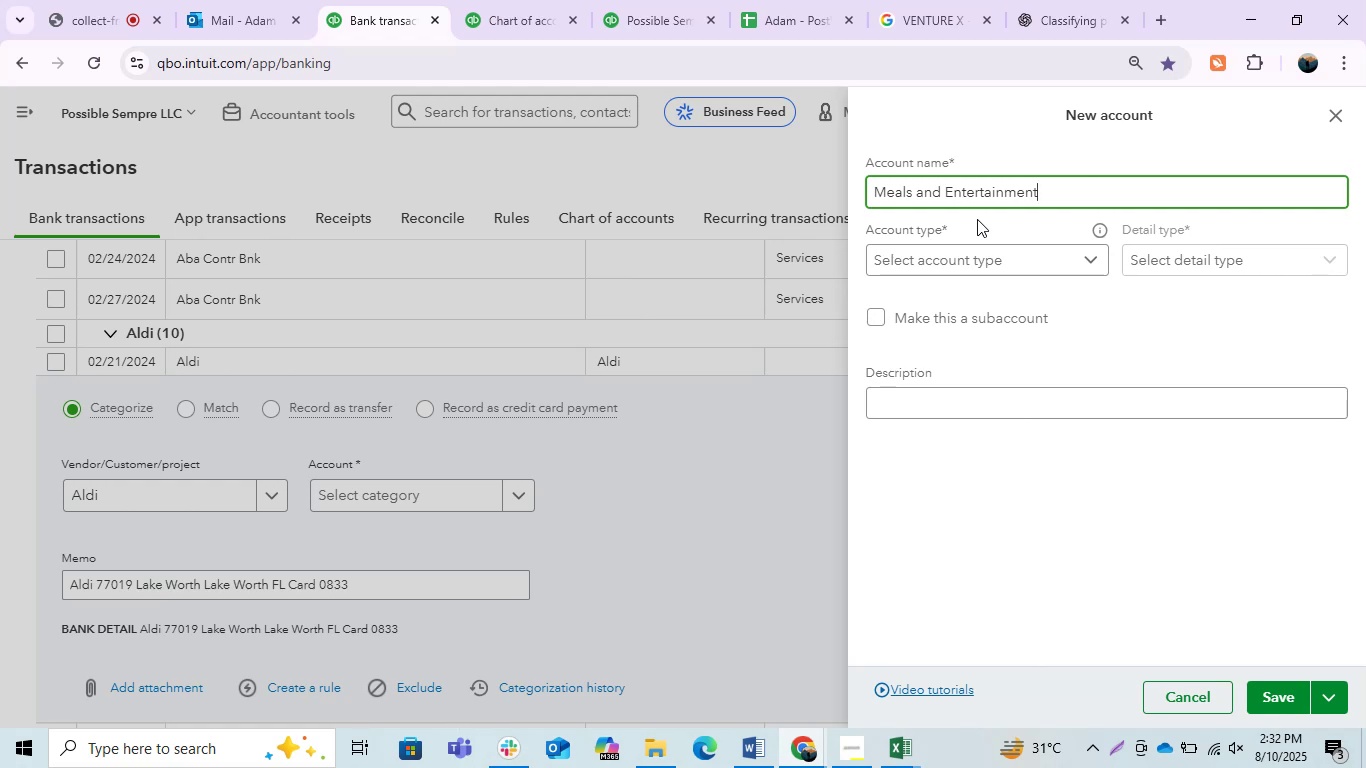 
left_click([1000, 261])
 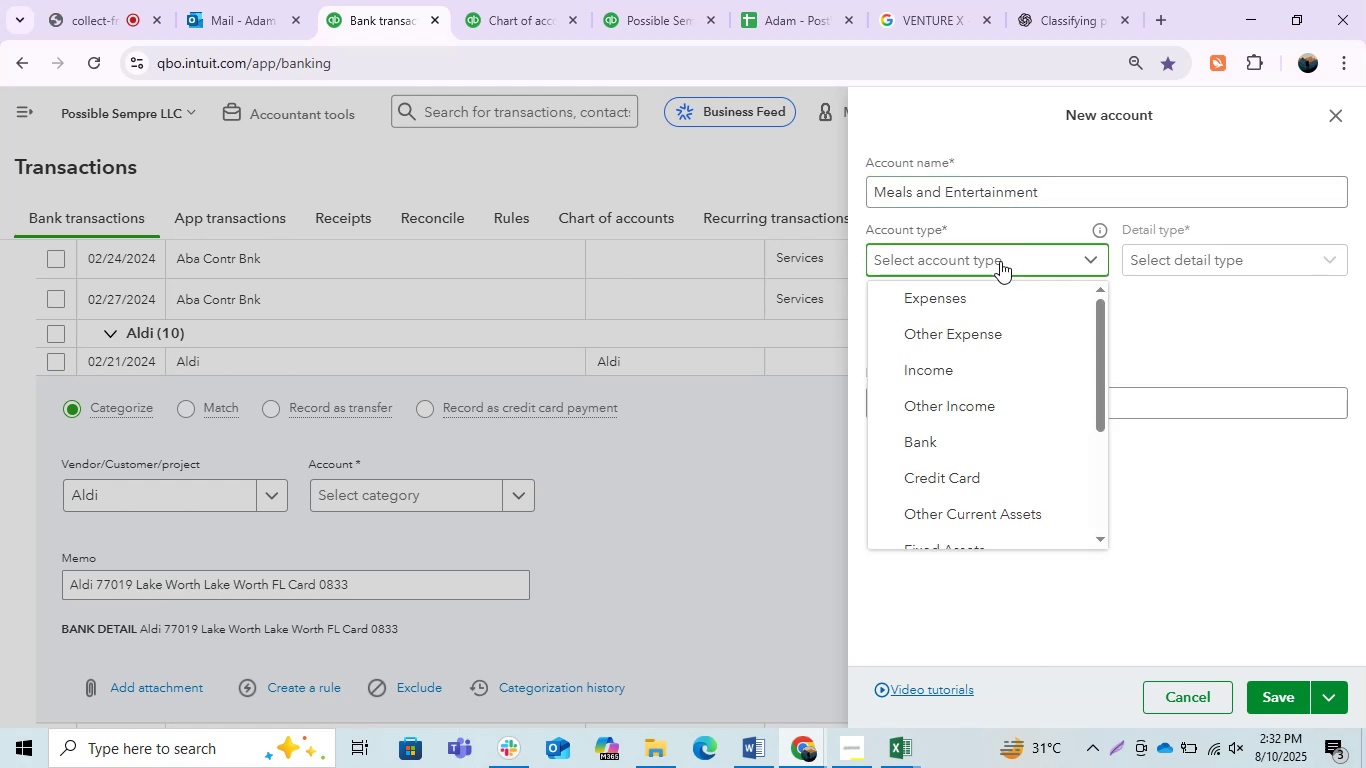 
left_click([973, 303])
 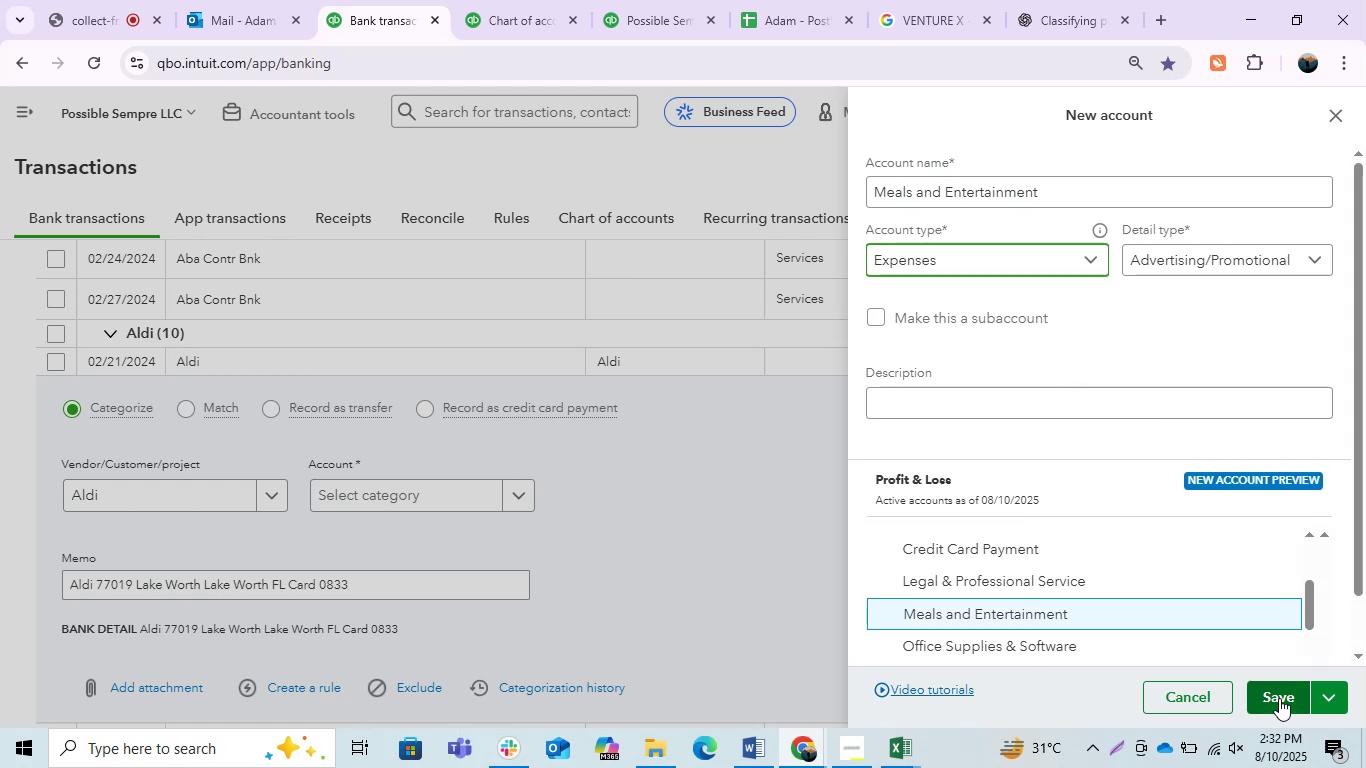 
left_click([1271, 694])
 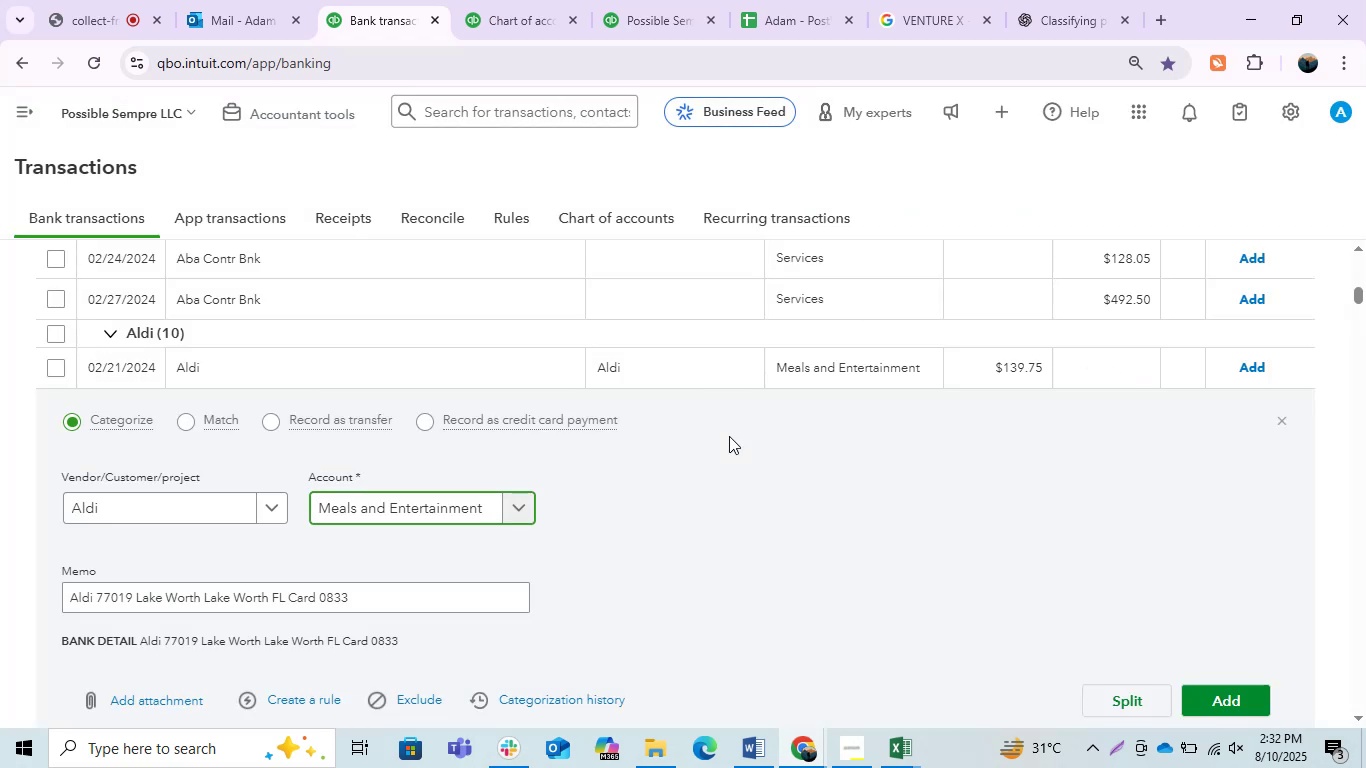 
wait(9.04)
 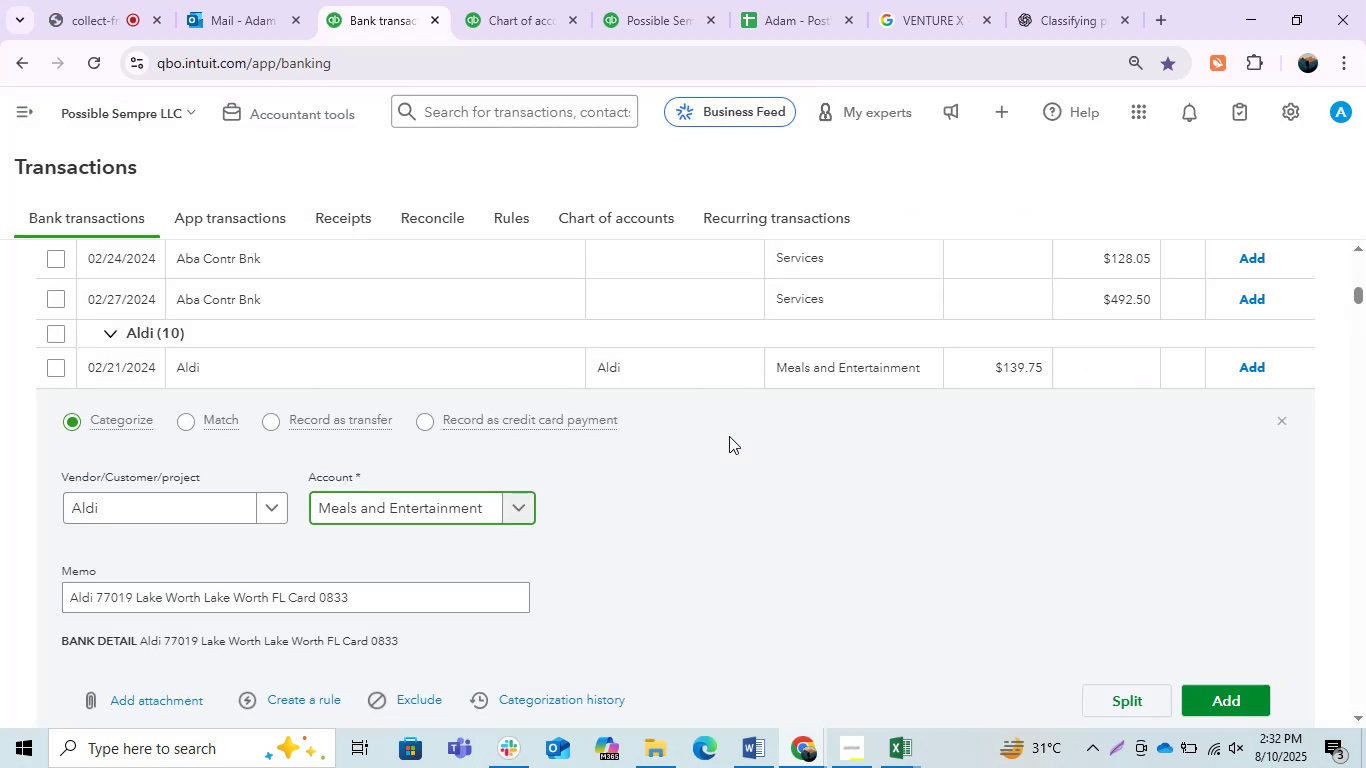 
left_click([1230, 704])
 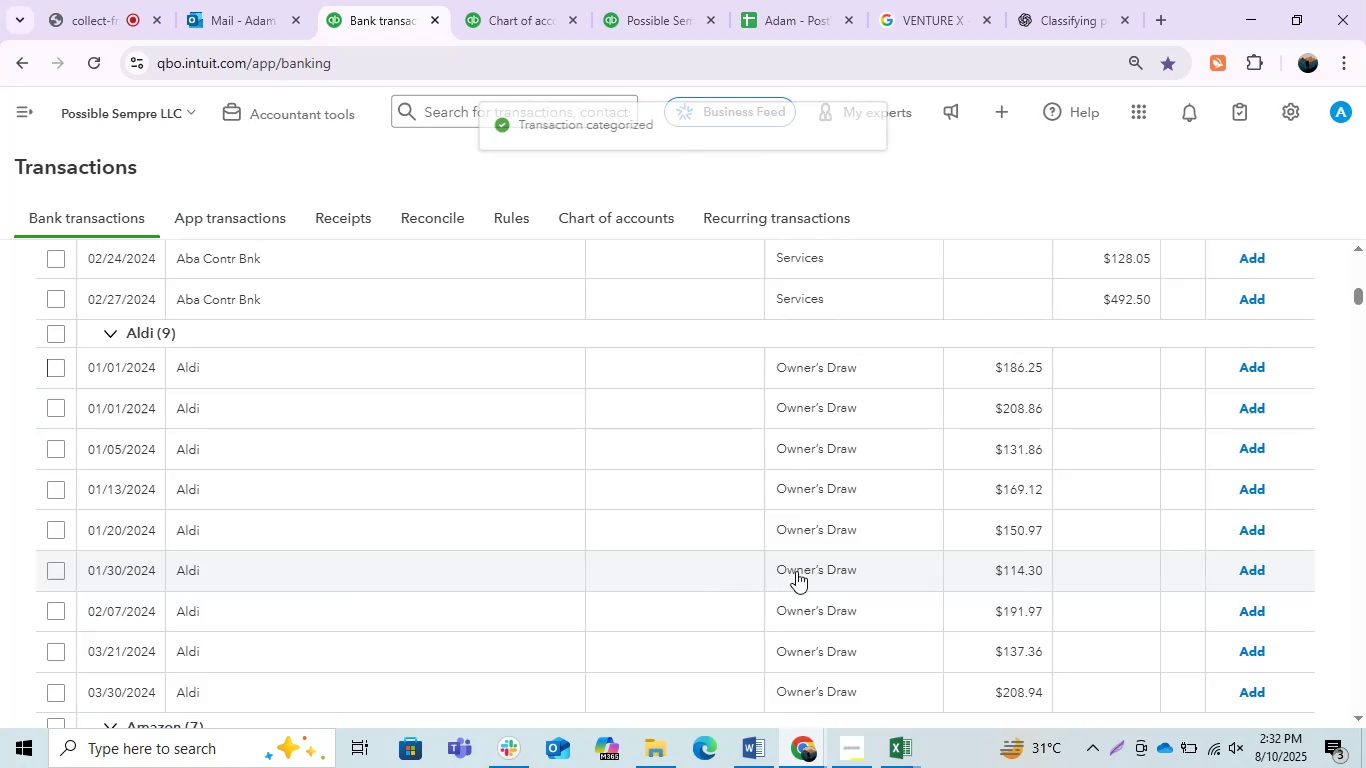 
wait(6.5)
 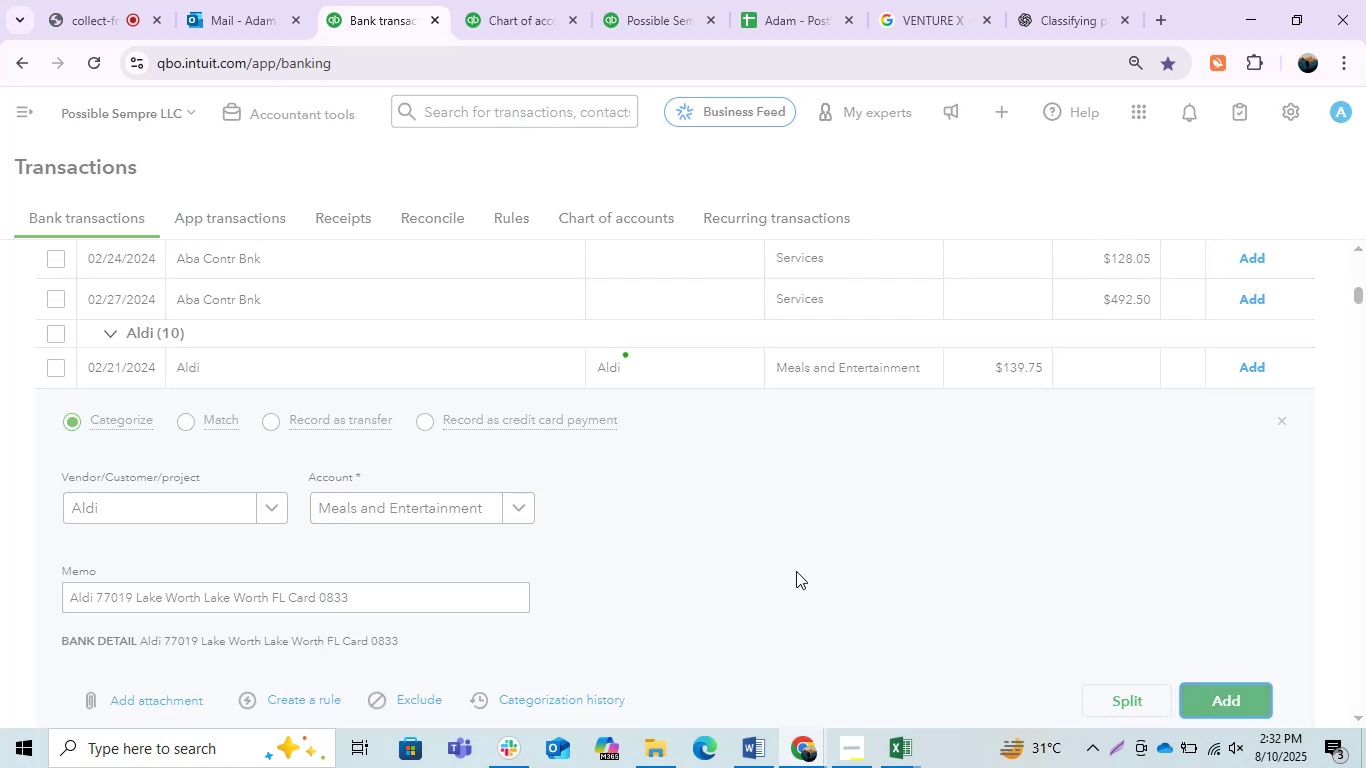 
left_click([415, 362])
 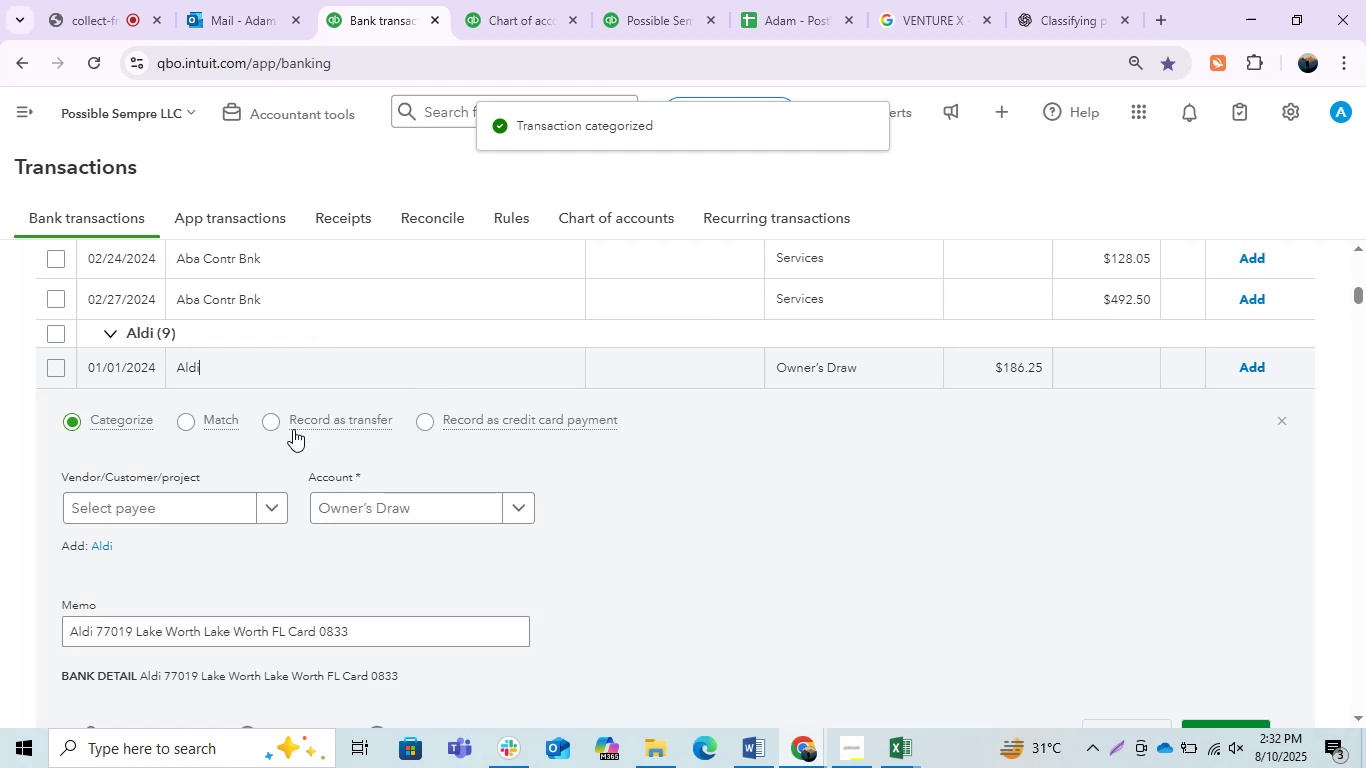 
left_click([195, 508])
 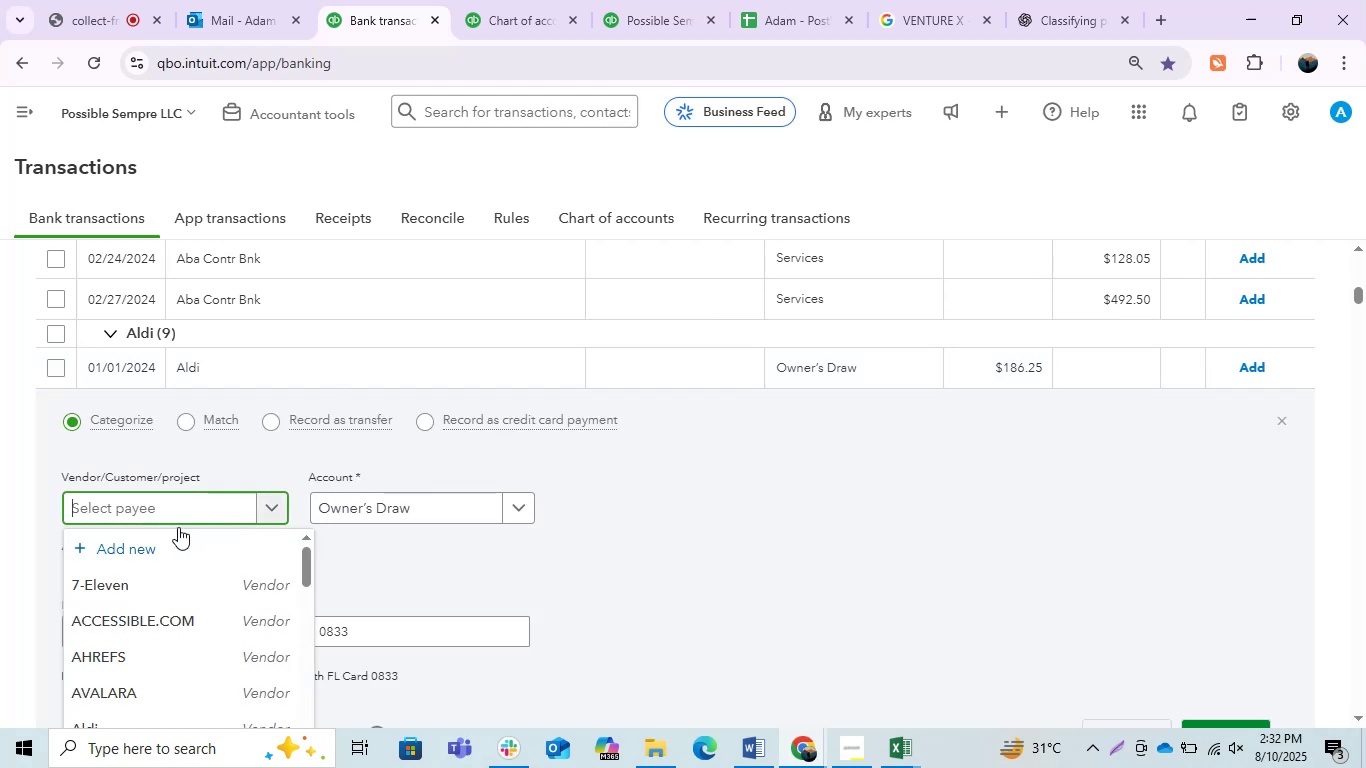 
type(al;)
key(Backspace)
 